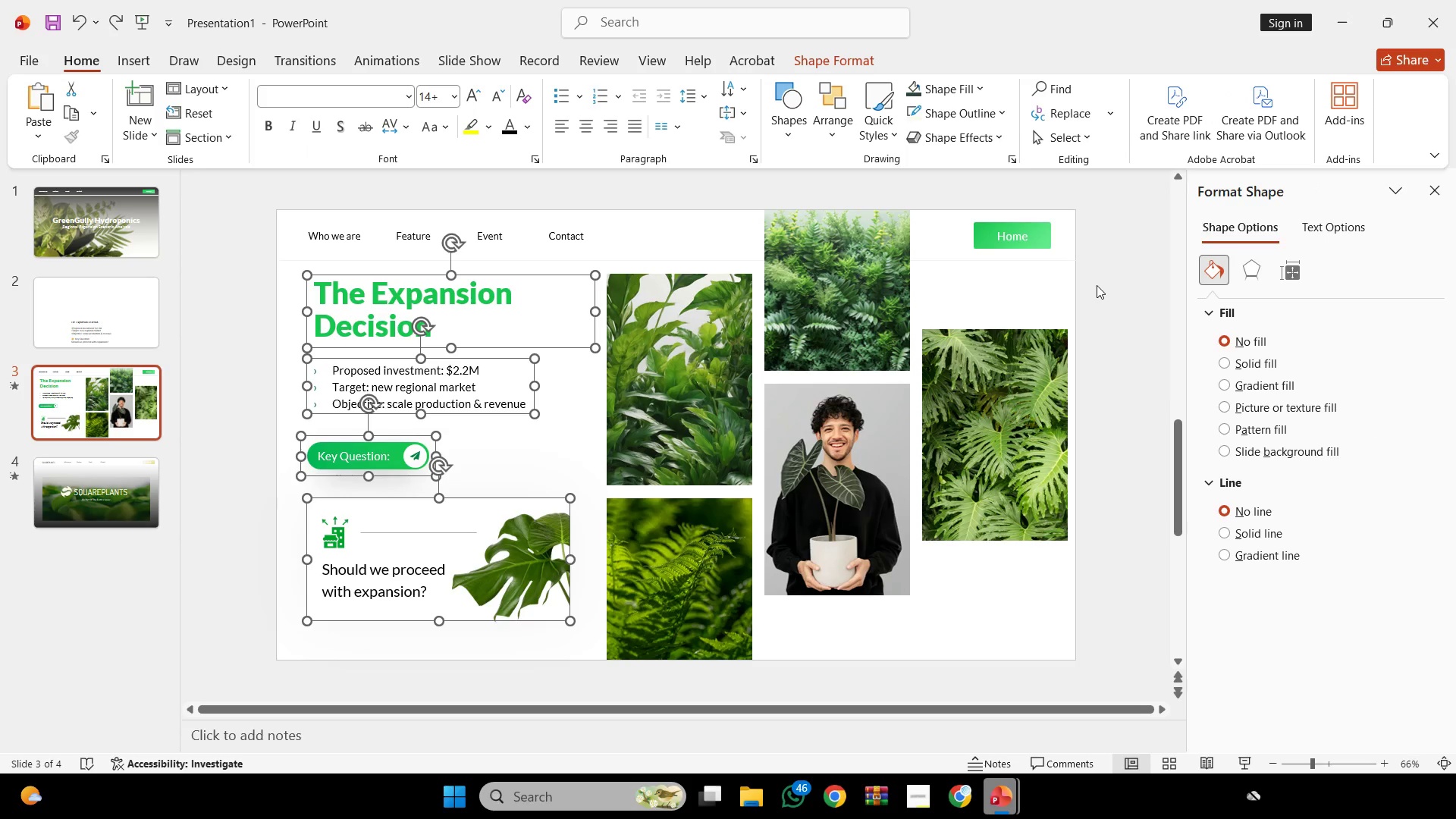 
key(Control+Y)
 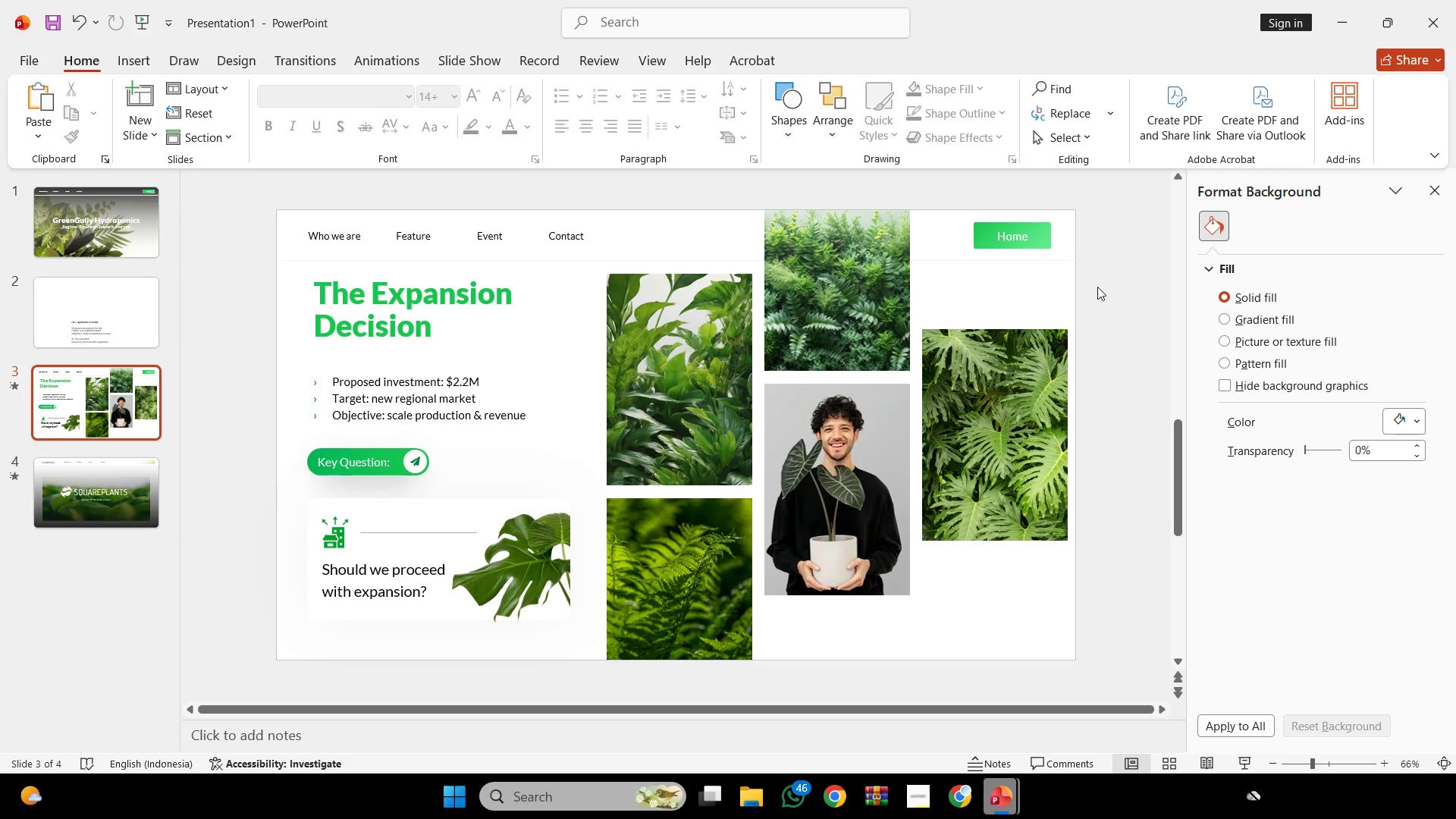 
hold_key(key=ControlLeft, duration=0.39)
 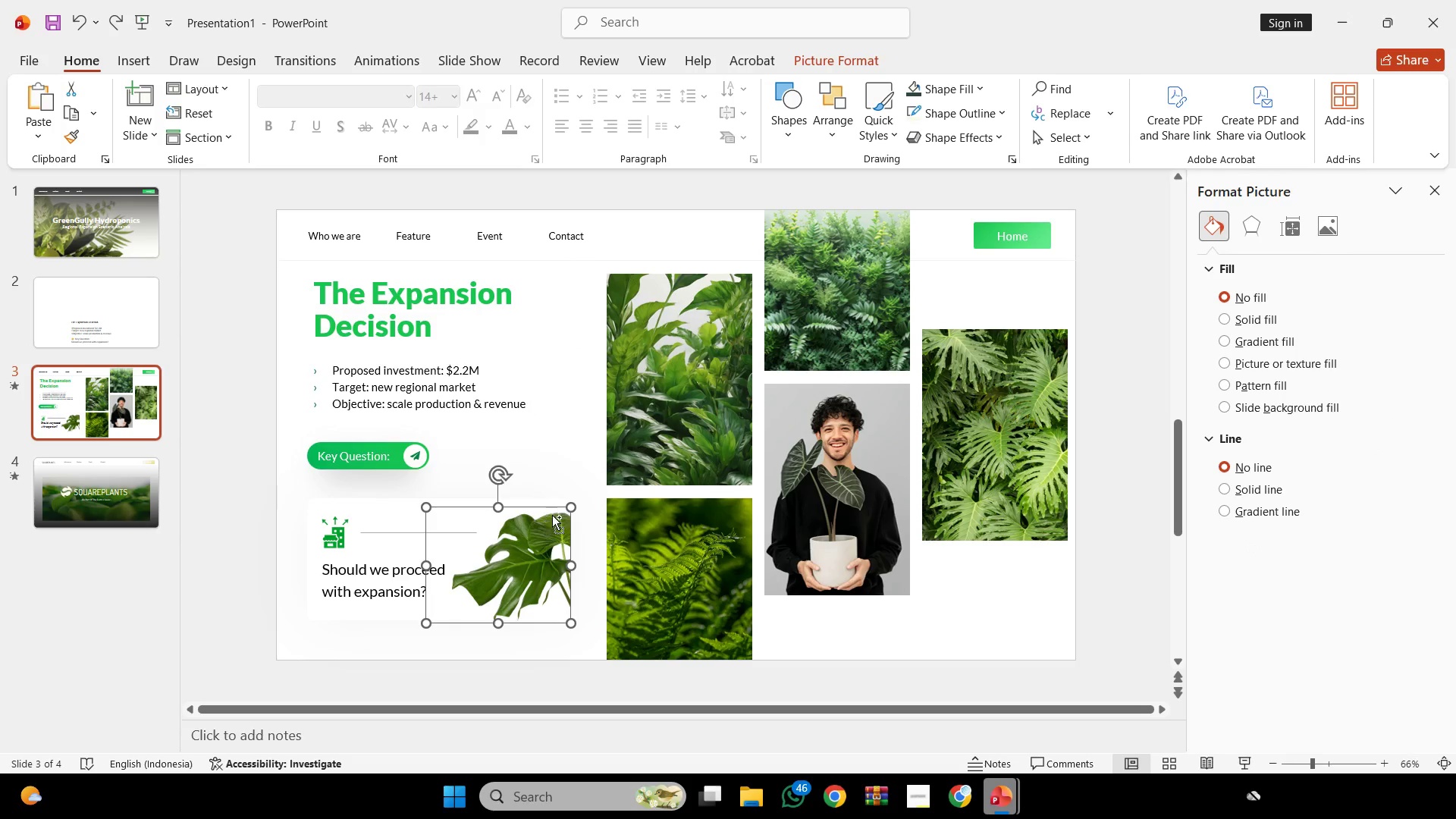 
left_click([532, 562])
 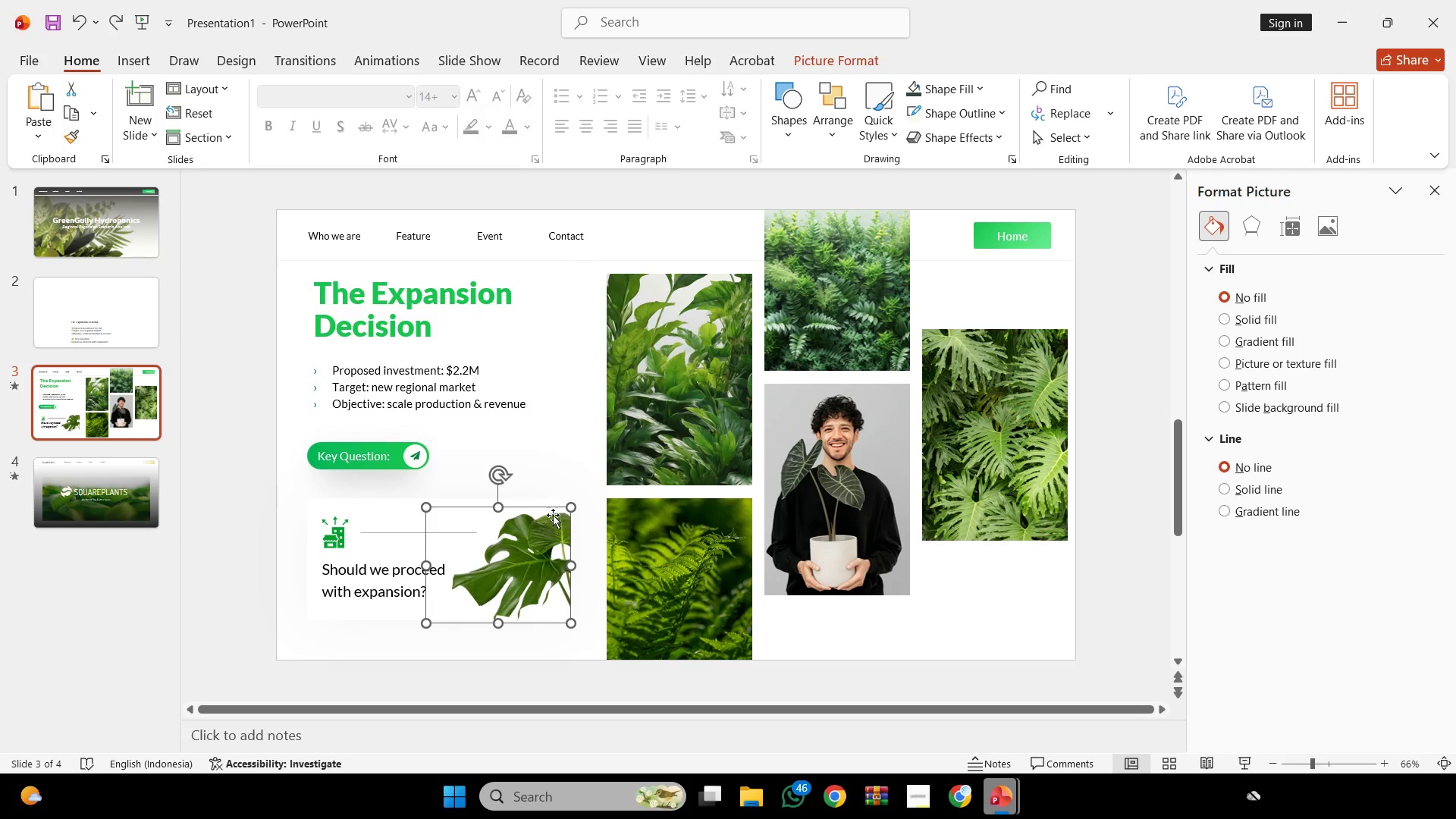 
hold_key(key=ControlLeft, duration=0.66)
 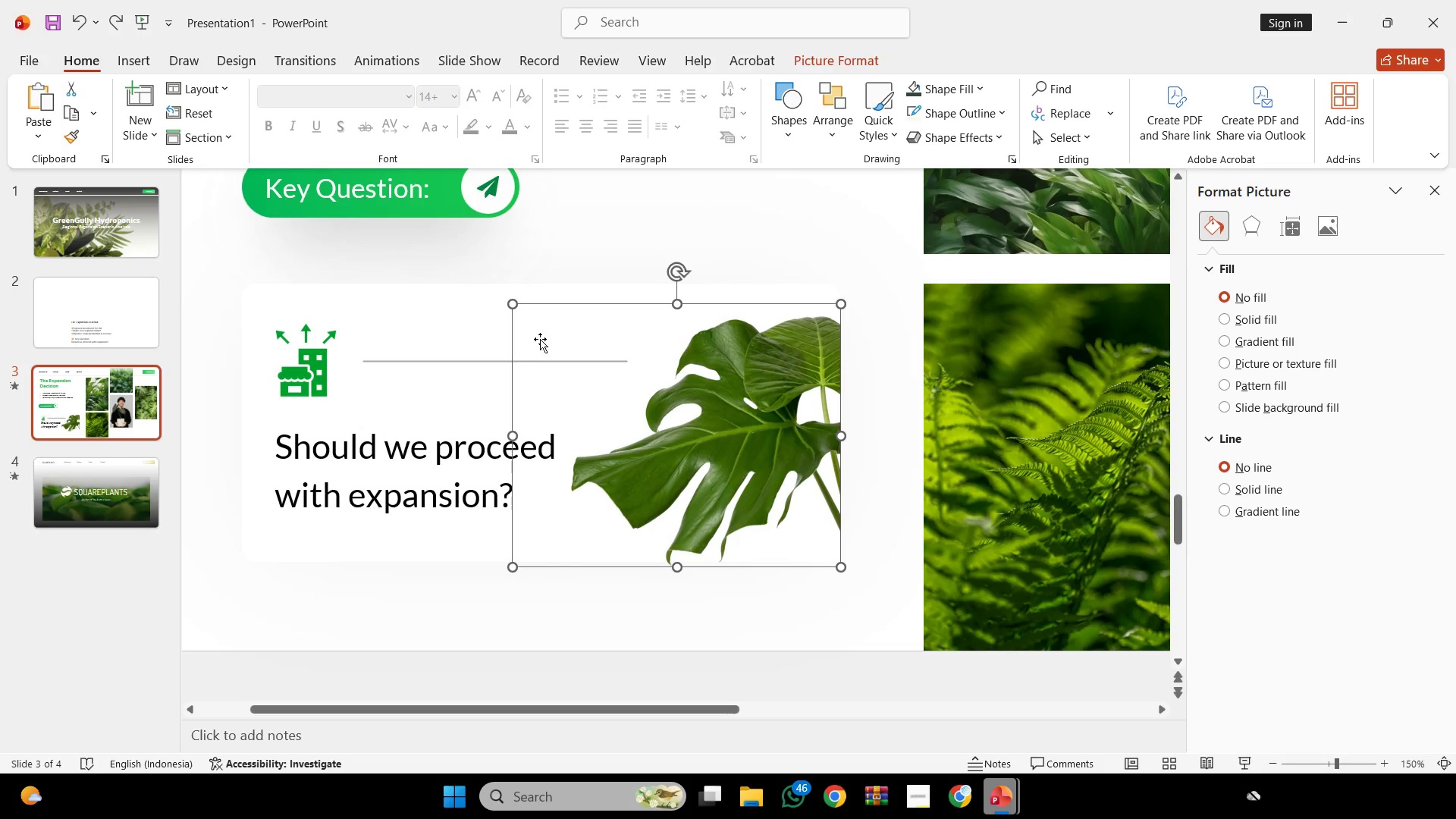 
hold_key(key=ShiftLeft, duration=2.95)
 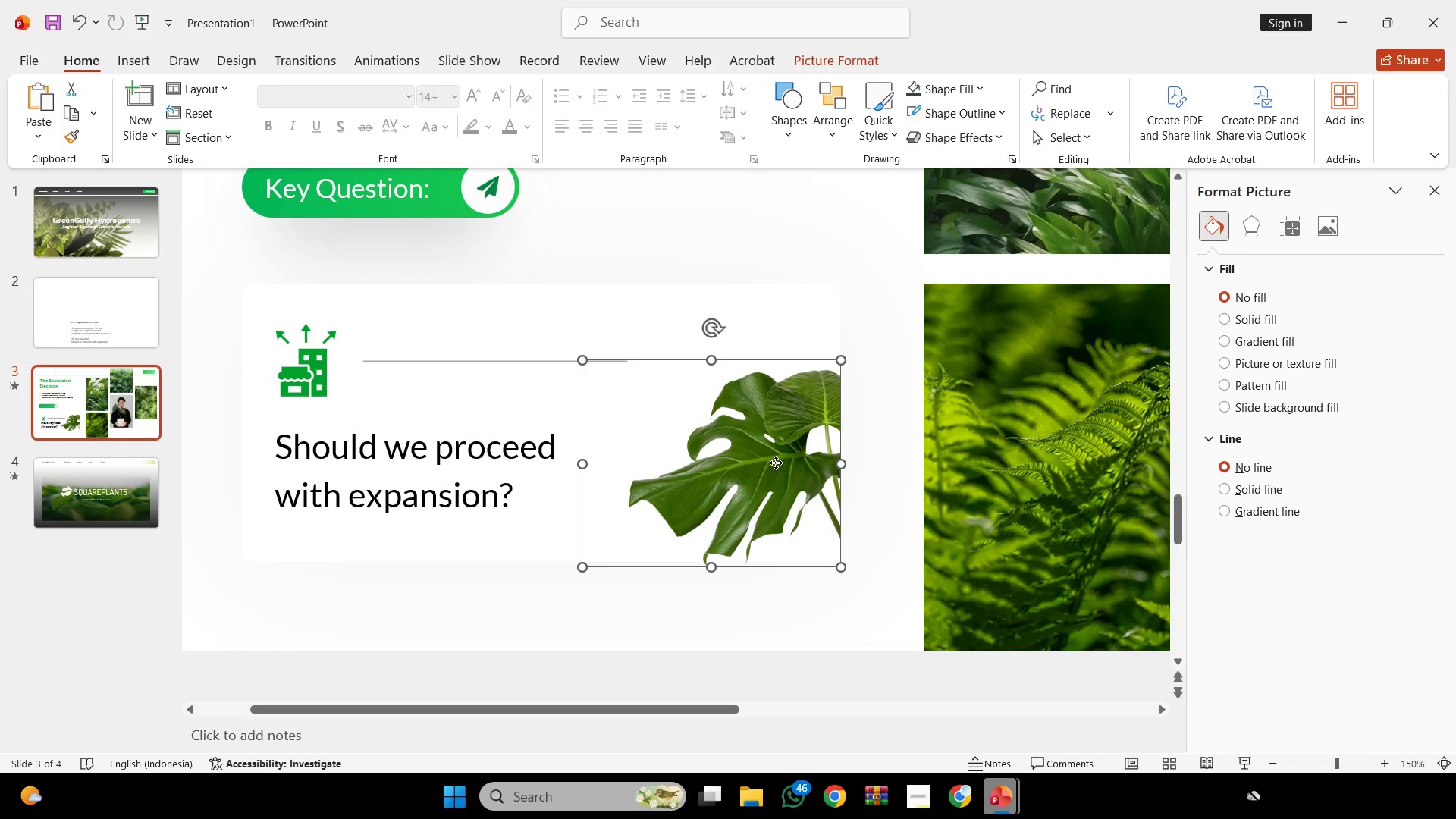 
scroll: coordinate [544, 511], scroll_direction: up, amount: 5.0
 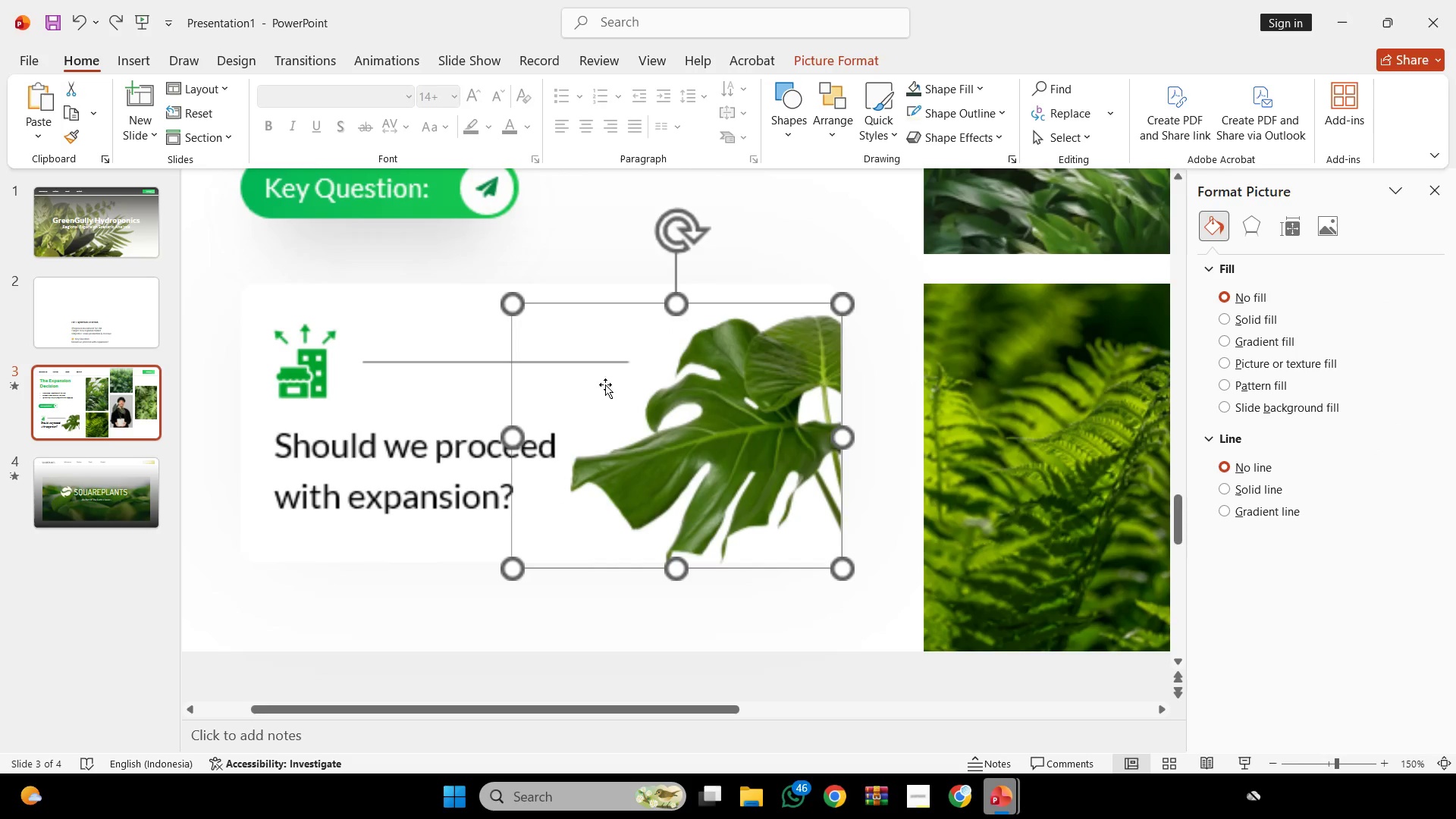 
left_click_drag(start_coordinate=[511, 299], to_coordinate=[582, 369])
 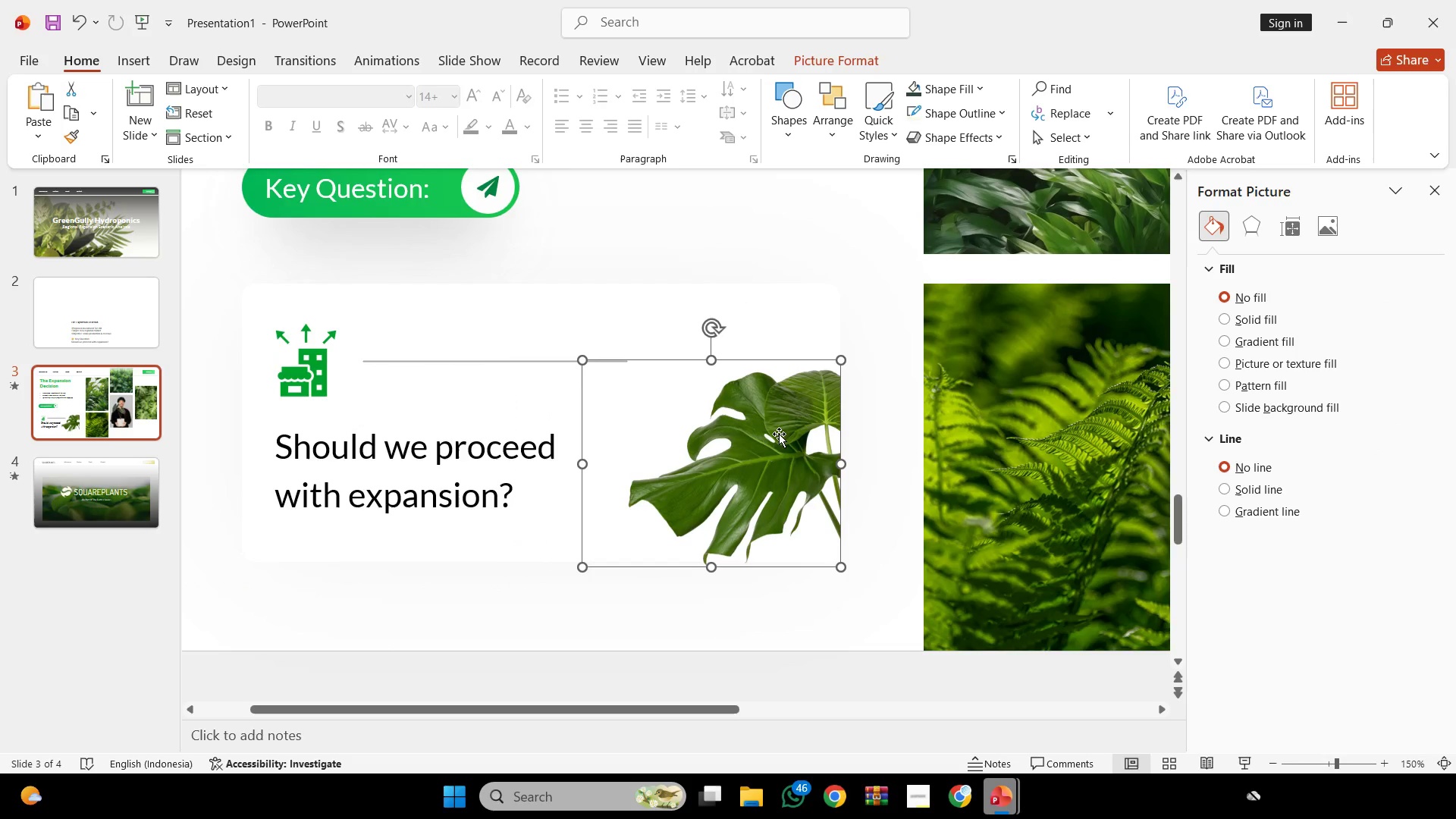 
hold_key(key=ShiftLeft, duration=3.52)
left_click_drag(start_coordinate=[776, 463], to_coordinate=[780, 376])
 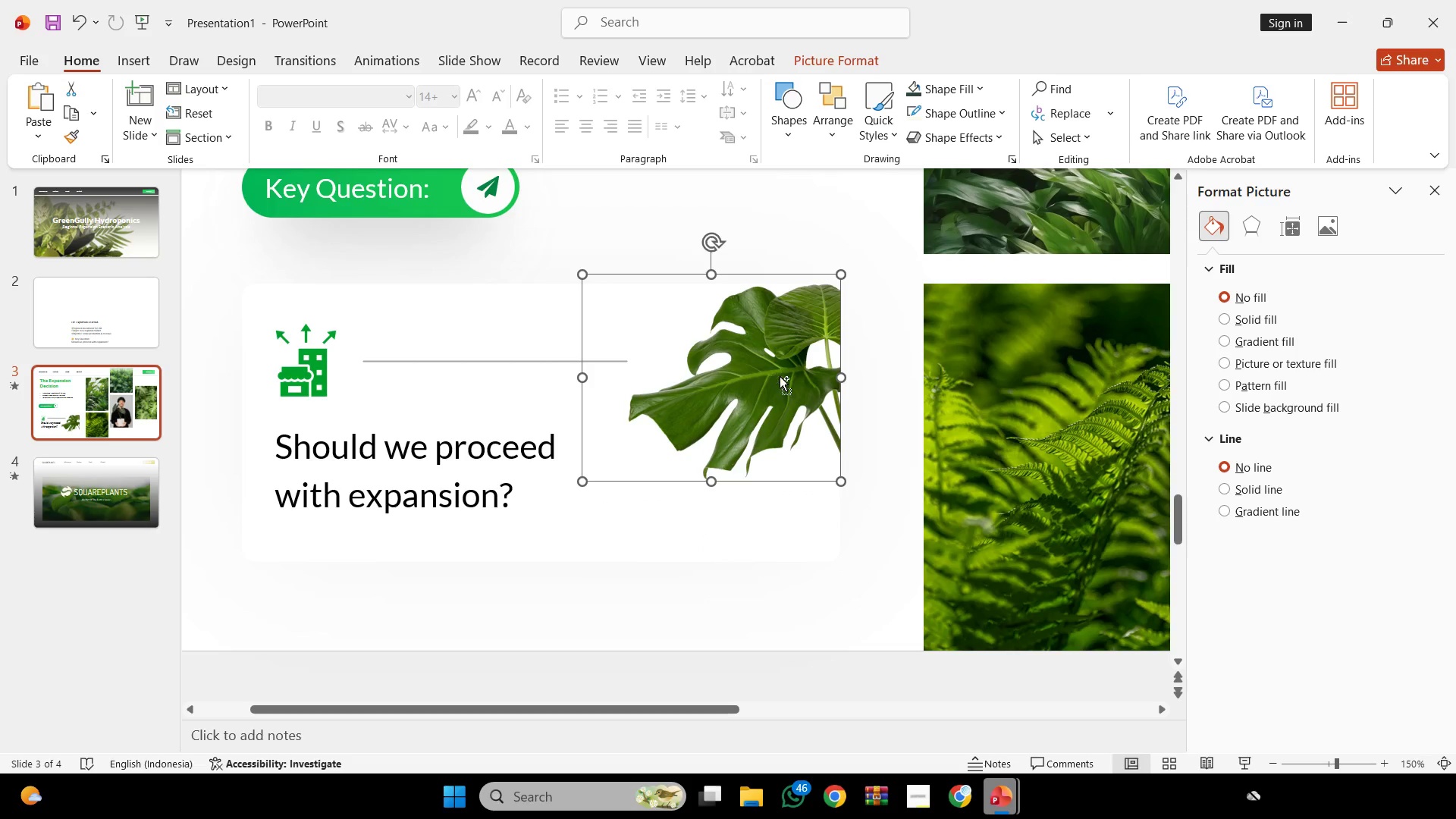 
key(Control+ControlLeft)
 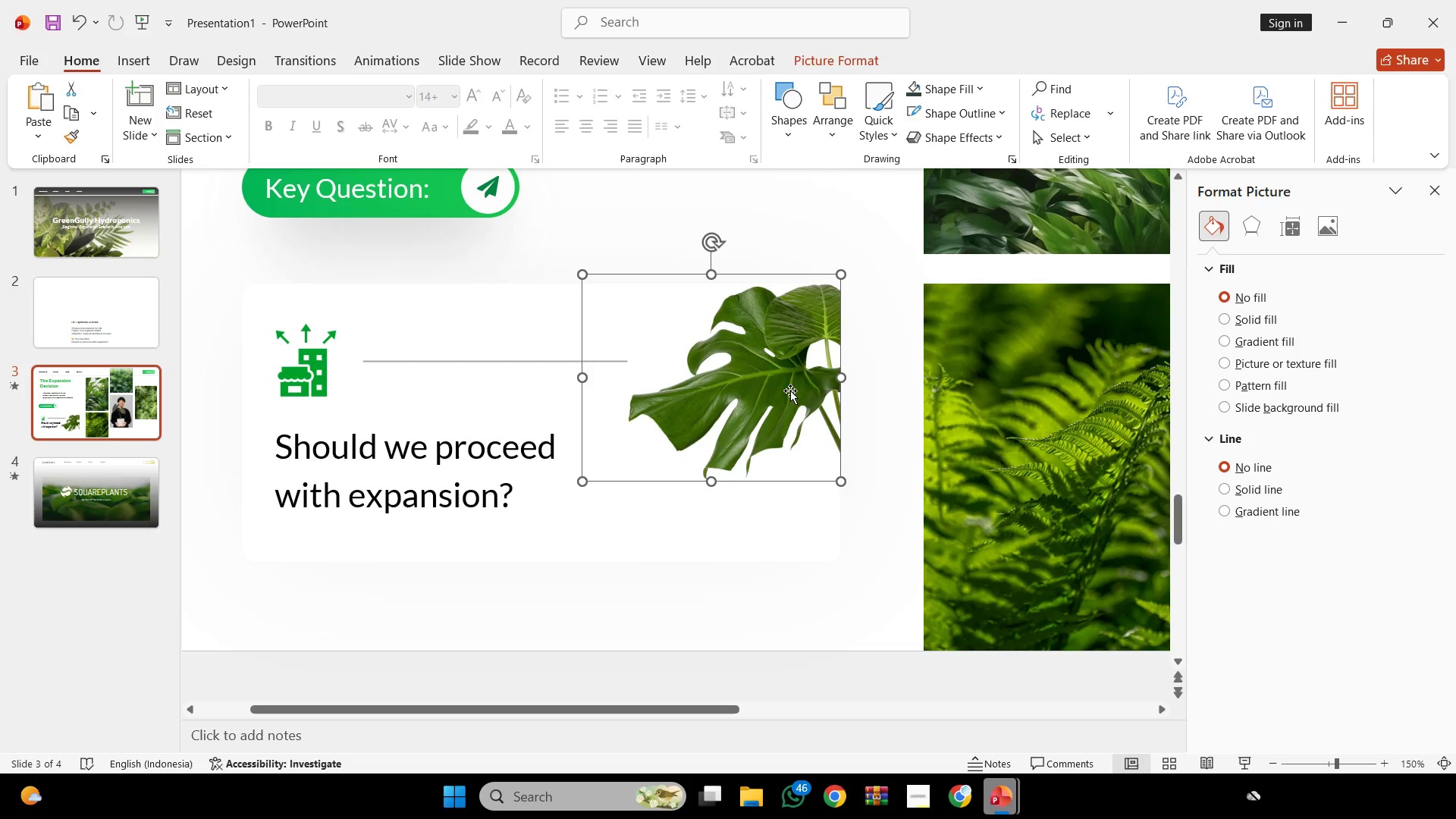 
hold_key(key=ShiftLeft, duration=1.0)
left_click_drag(start_coordinate=[790, 389], to_coordinate=[792, 425])
 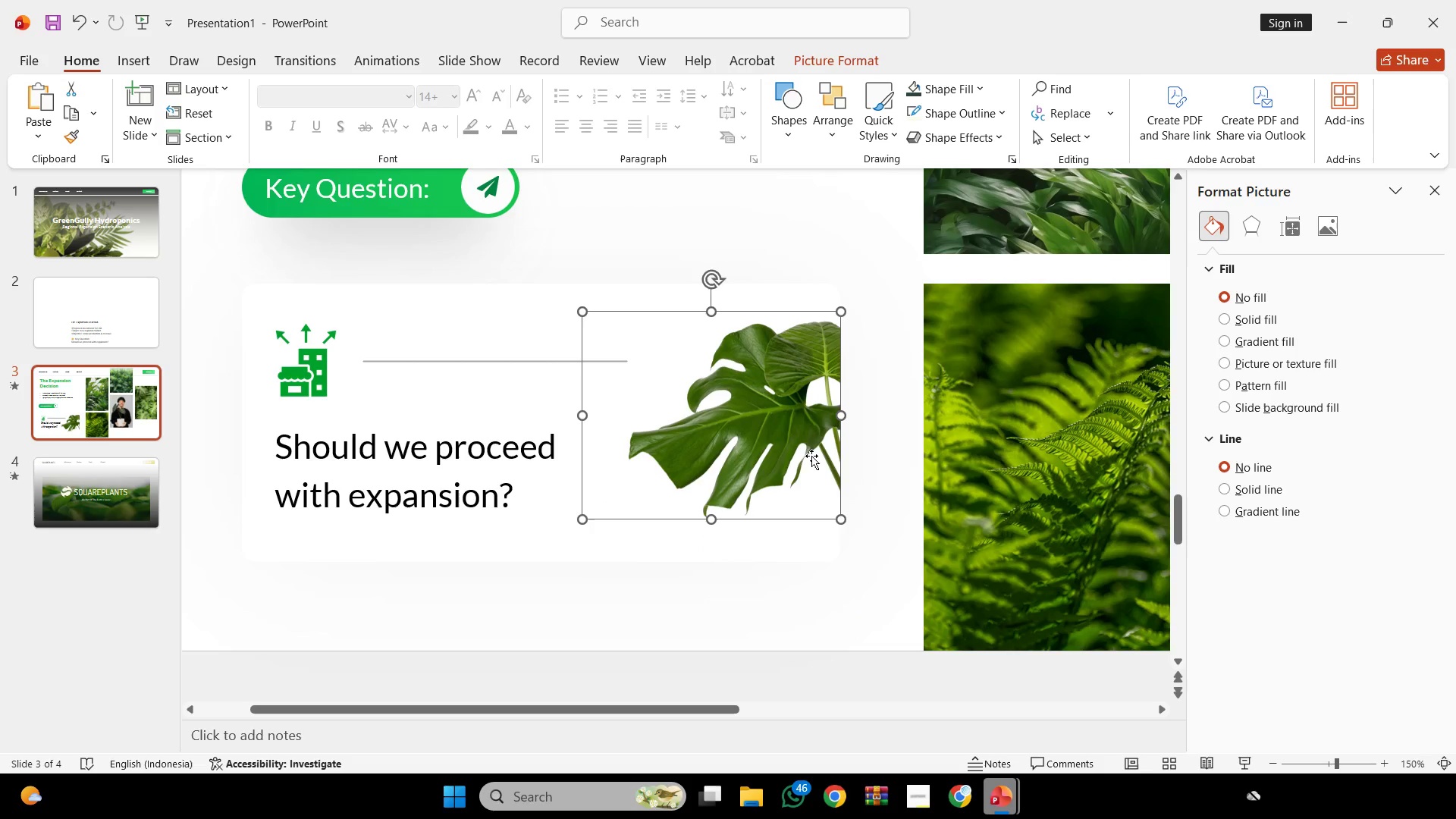 
key(Control+ControlLeft)
 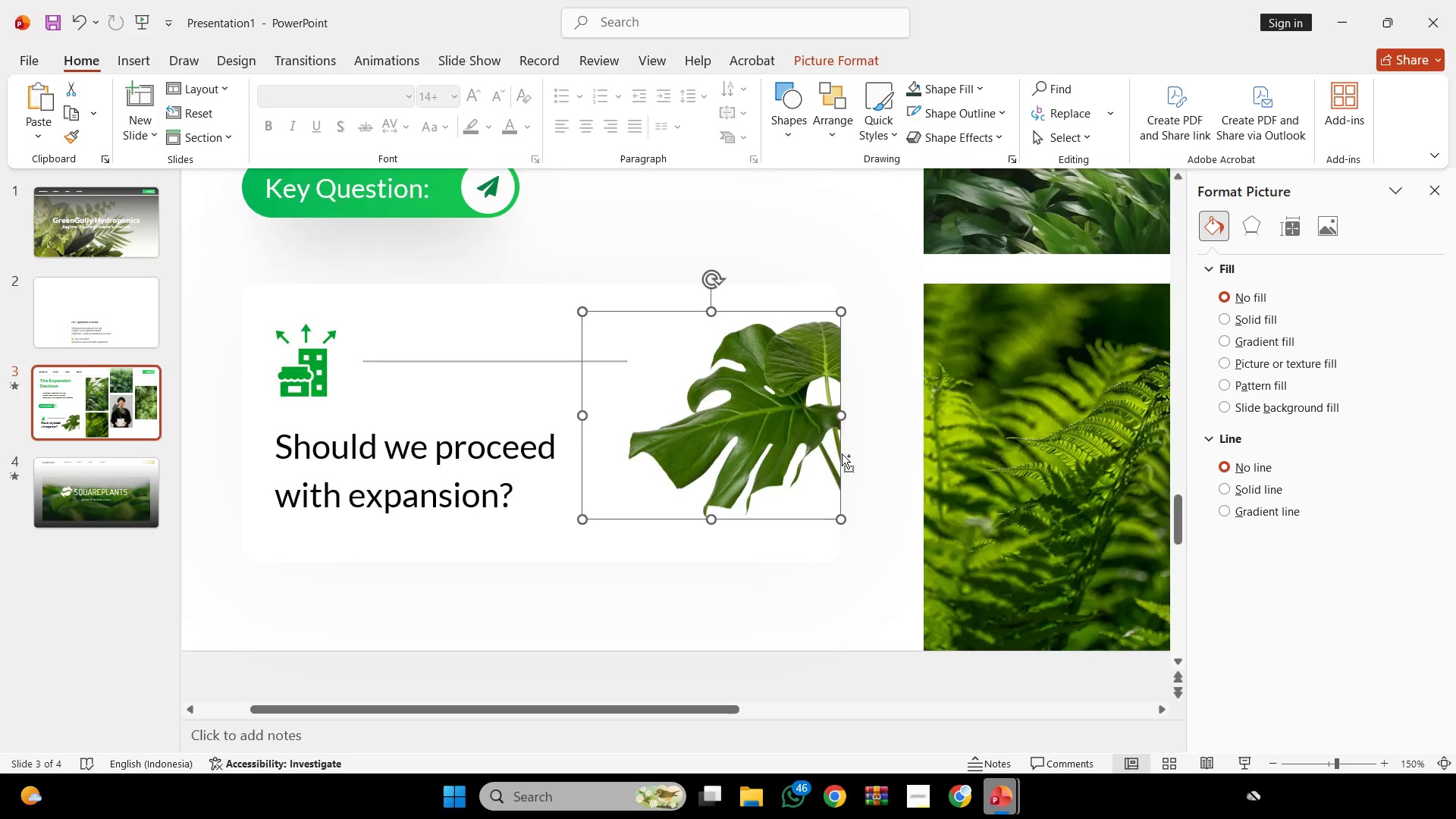 
hold_key(key=ShiftLeft, duration=0.52)
 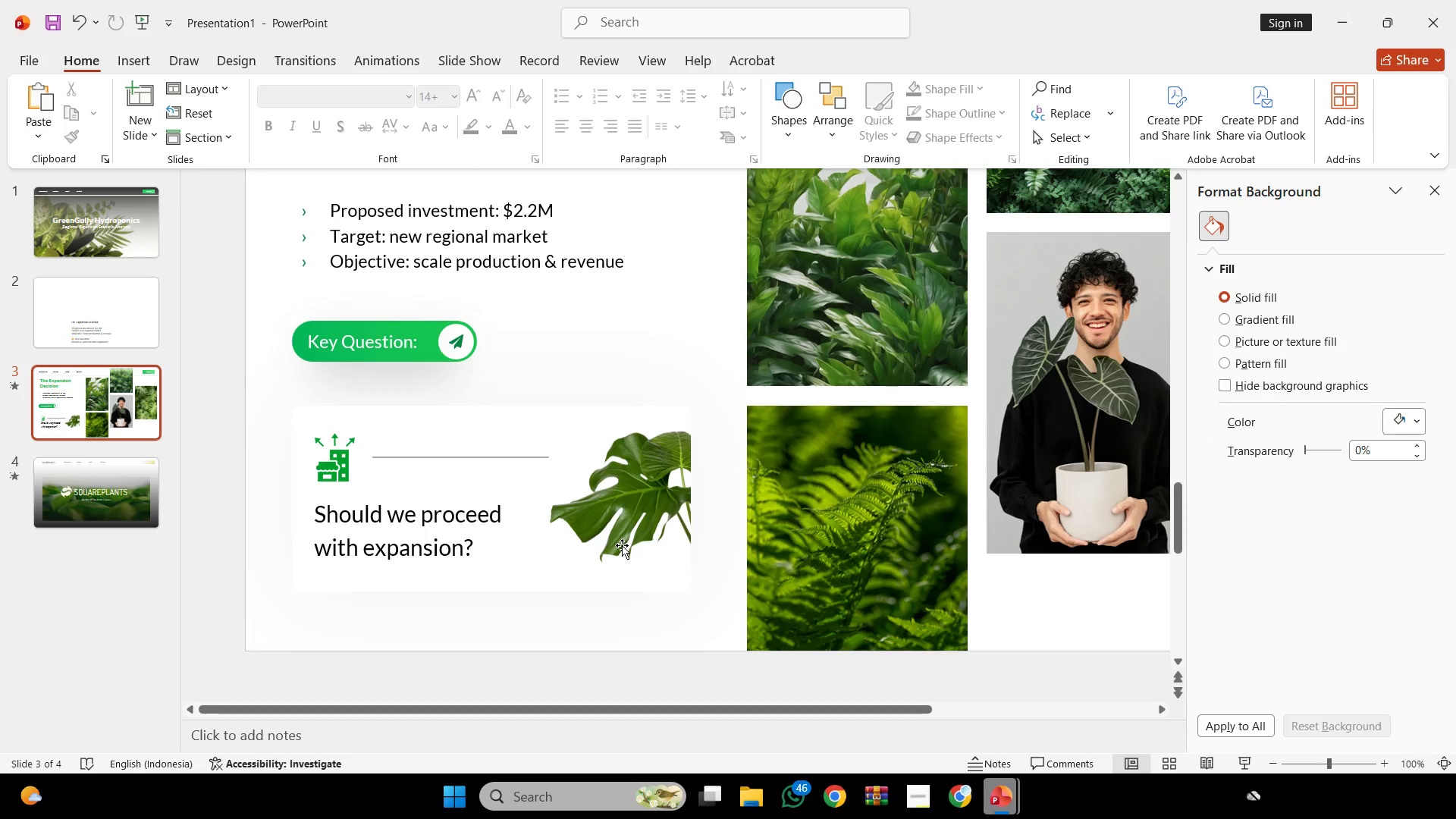 
scroll: coordinate [842, 453], scroll_direction: down, amount: 1.0
 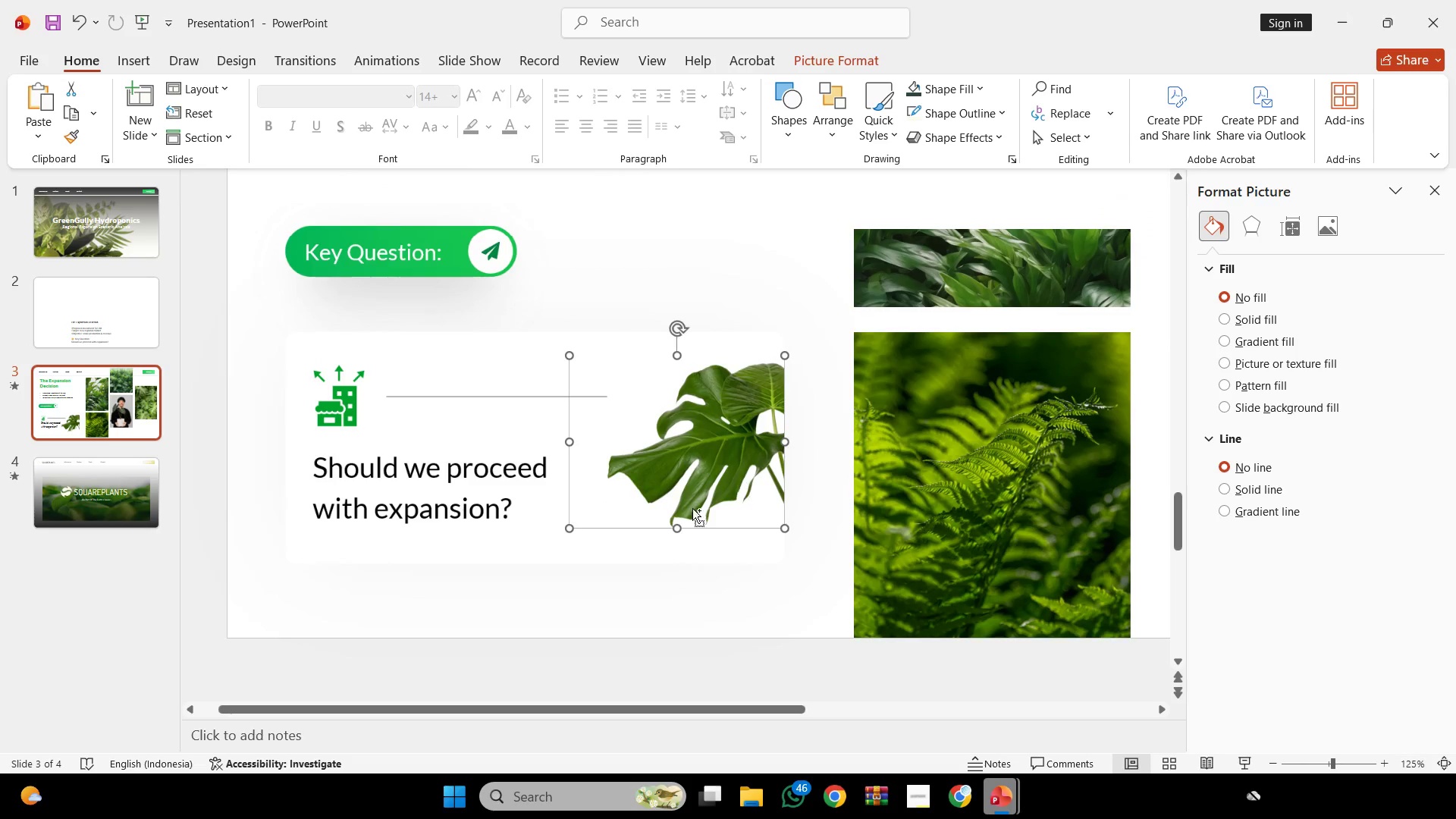 
left_click([670, 535])
 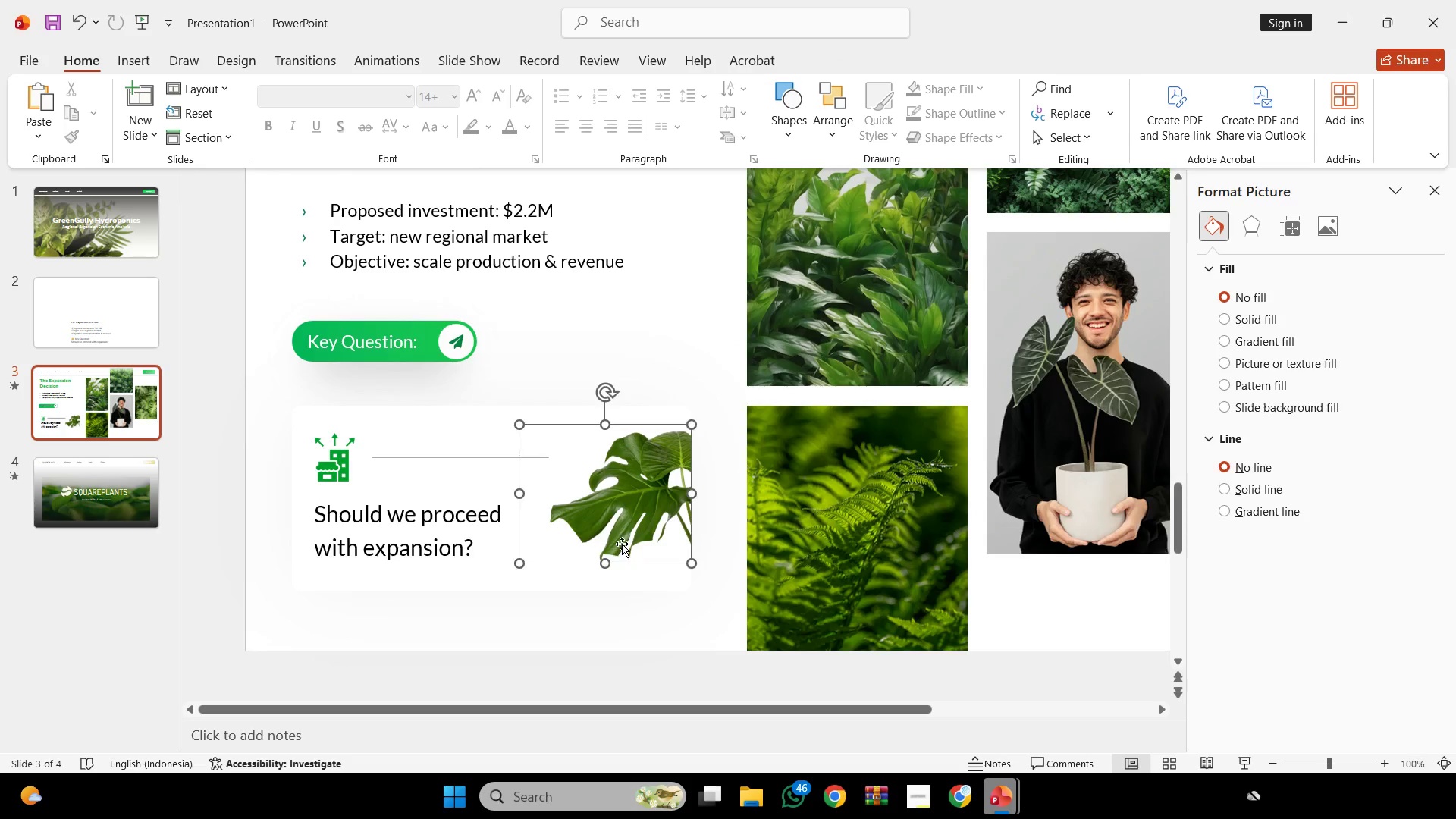 
hold_key(key=ShiftLeft, duration=1.55)
left_click([622, 545])
 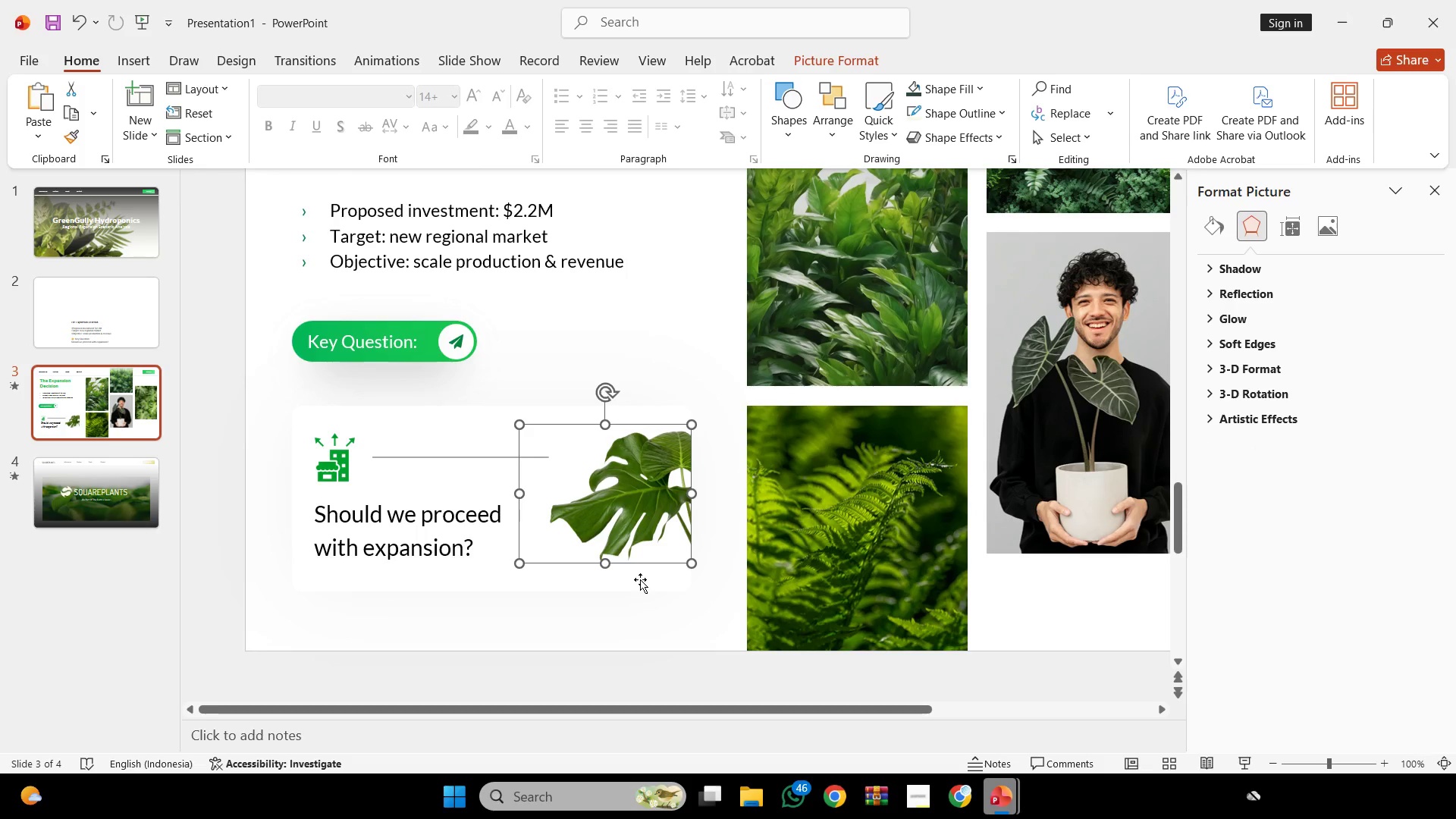 
left_click([639, 586])
 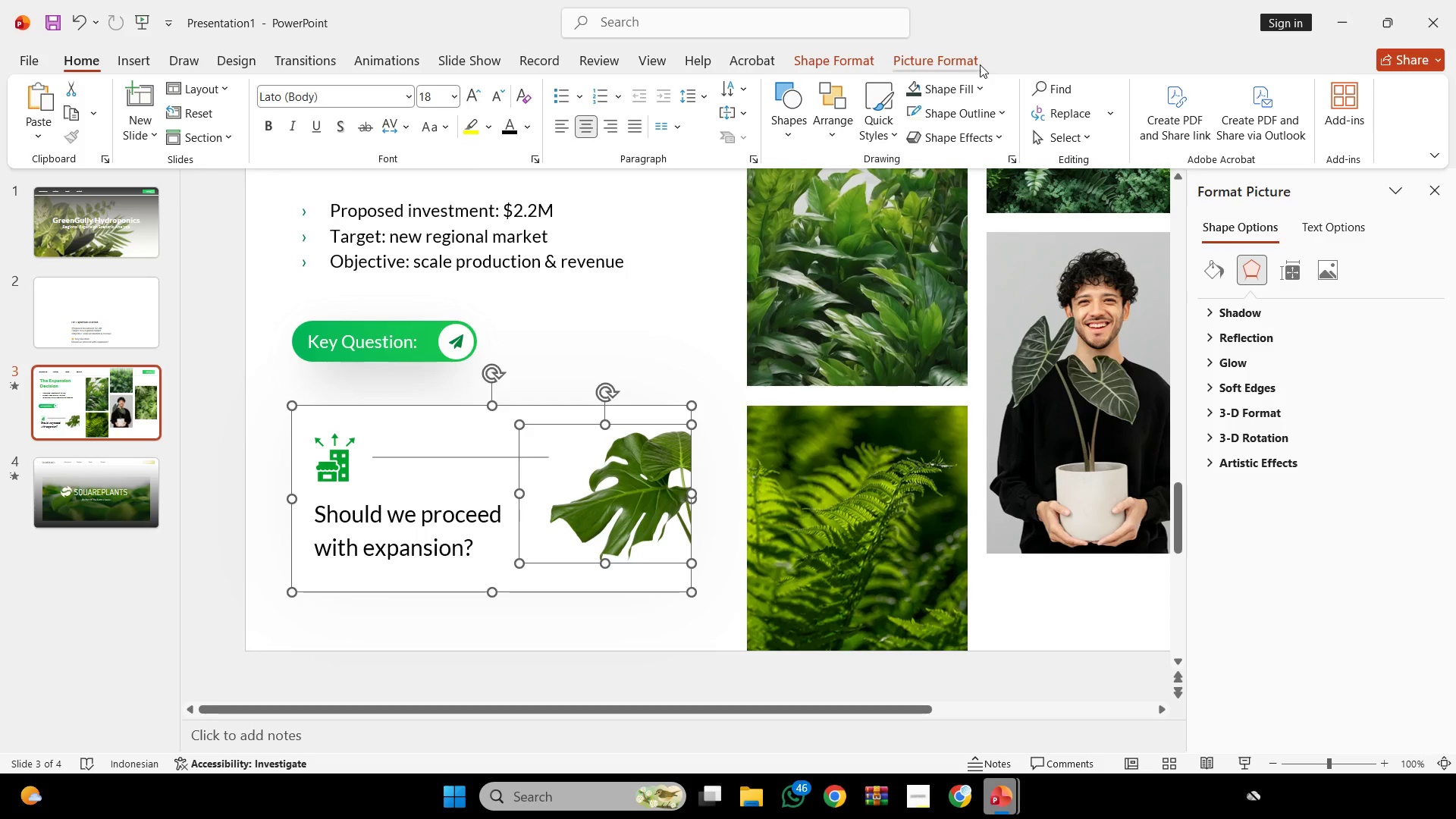 
left_click([980, 62])
 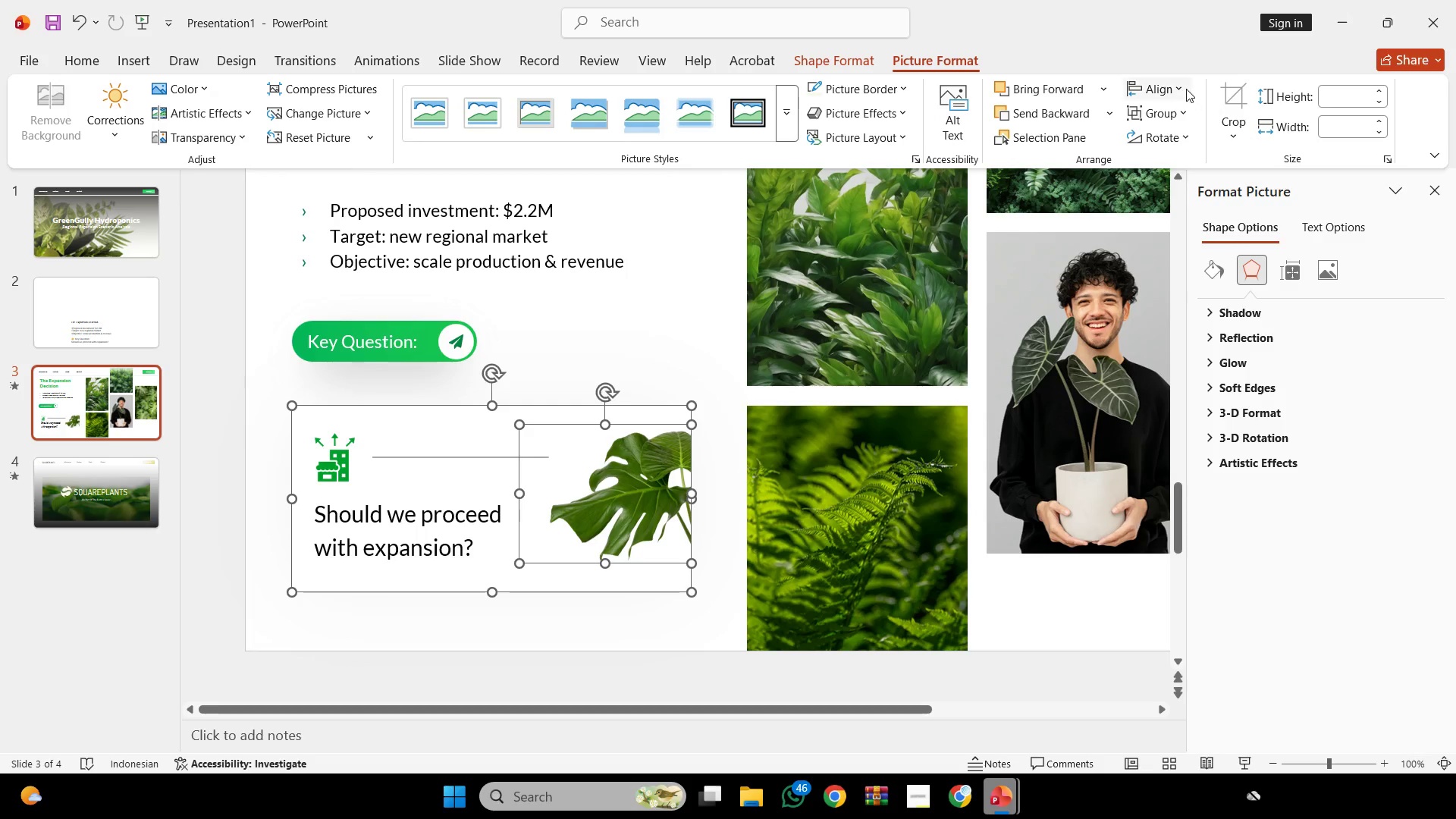 
left_click([1182, 87])
 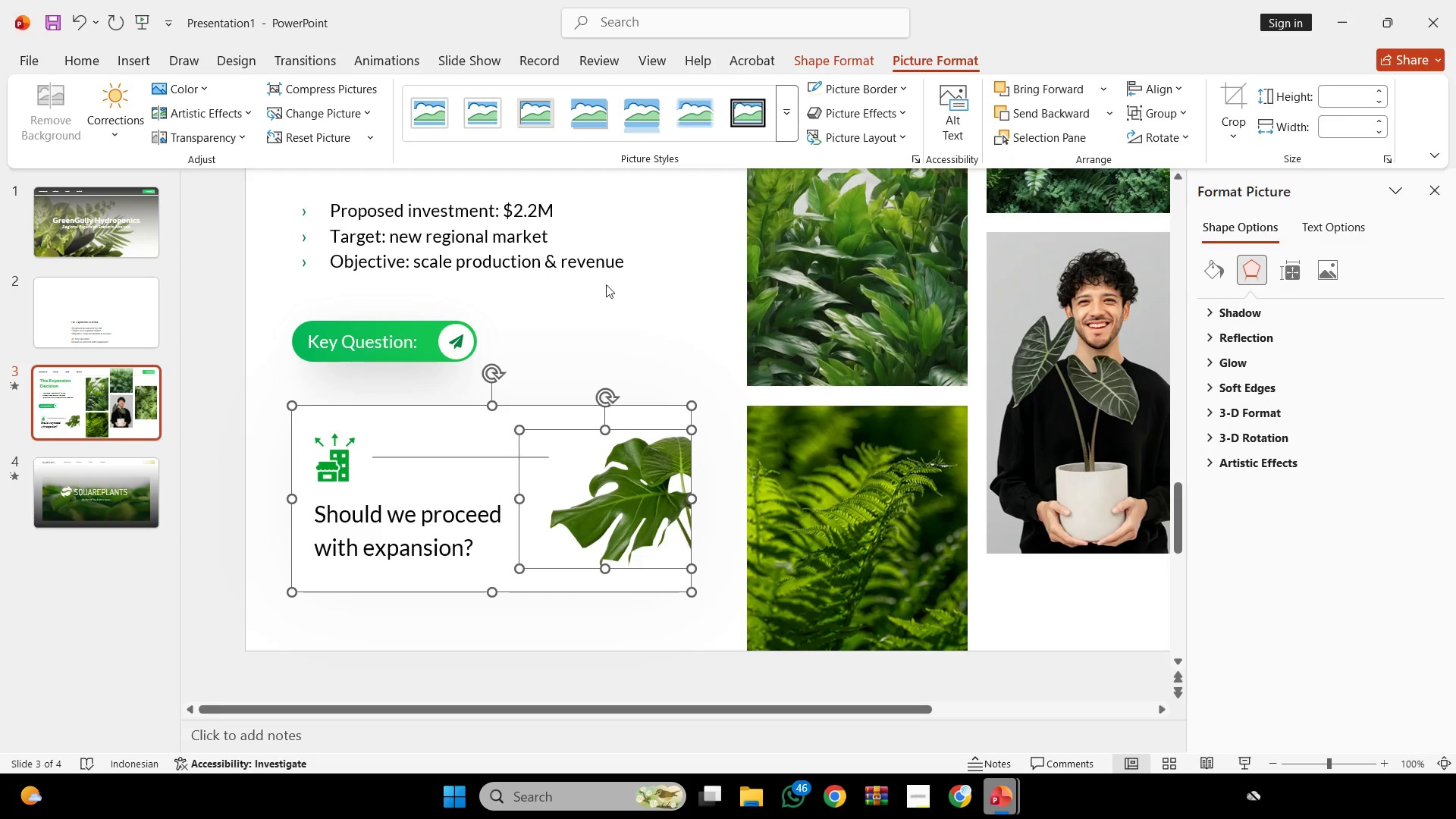 
left_click([693, 297])
 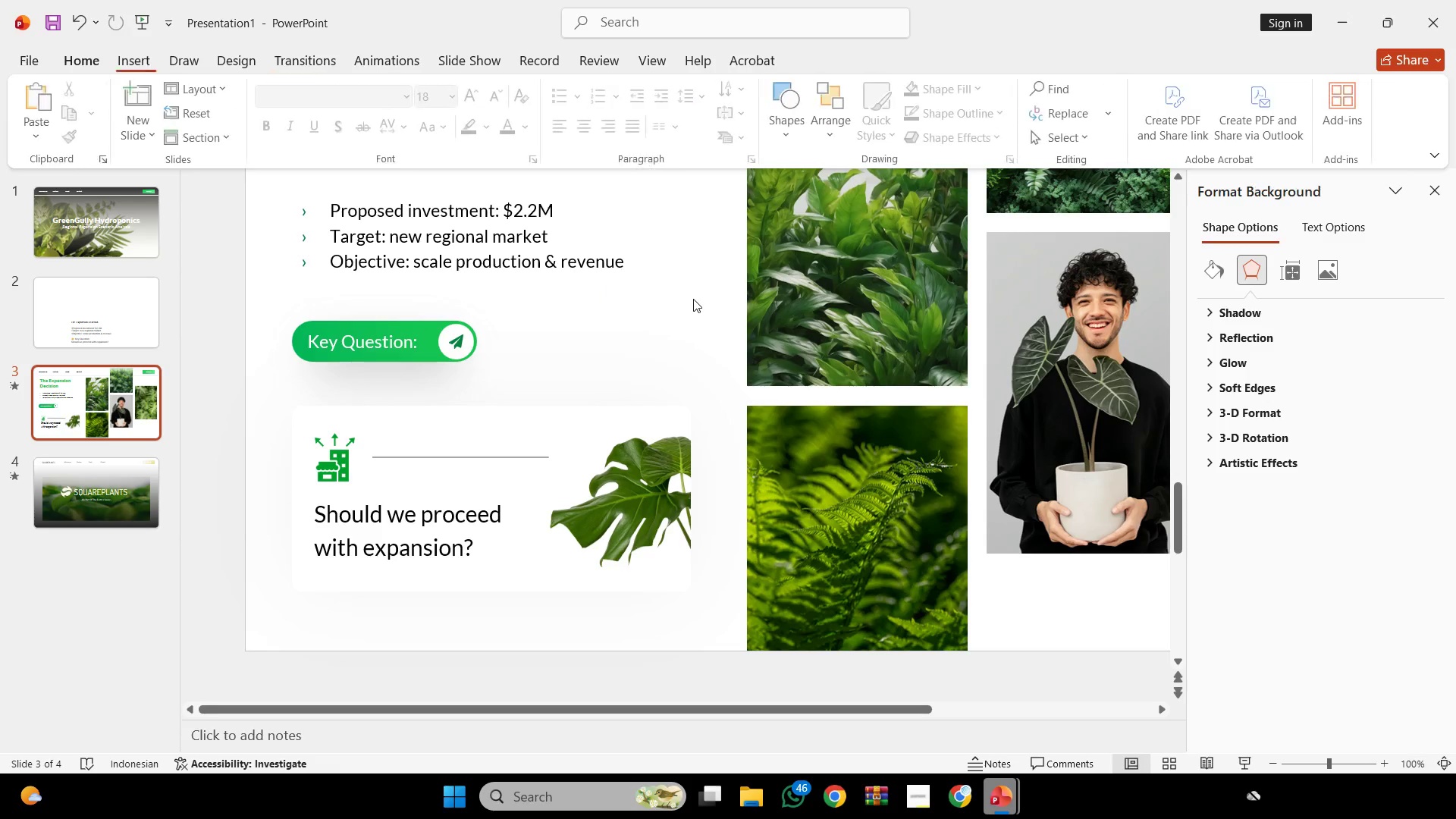 
hold_key(key=ControlLeft, duration=0.91)
scroll: coordinate [694, 303], scroll_direction: down, amount: 3.0
 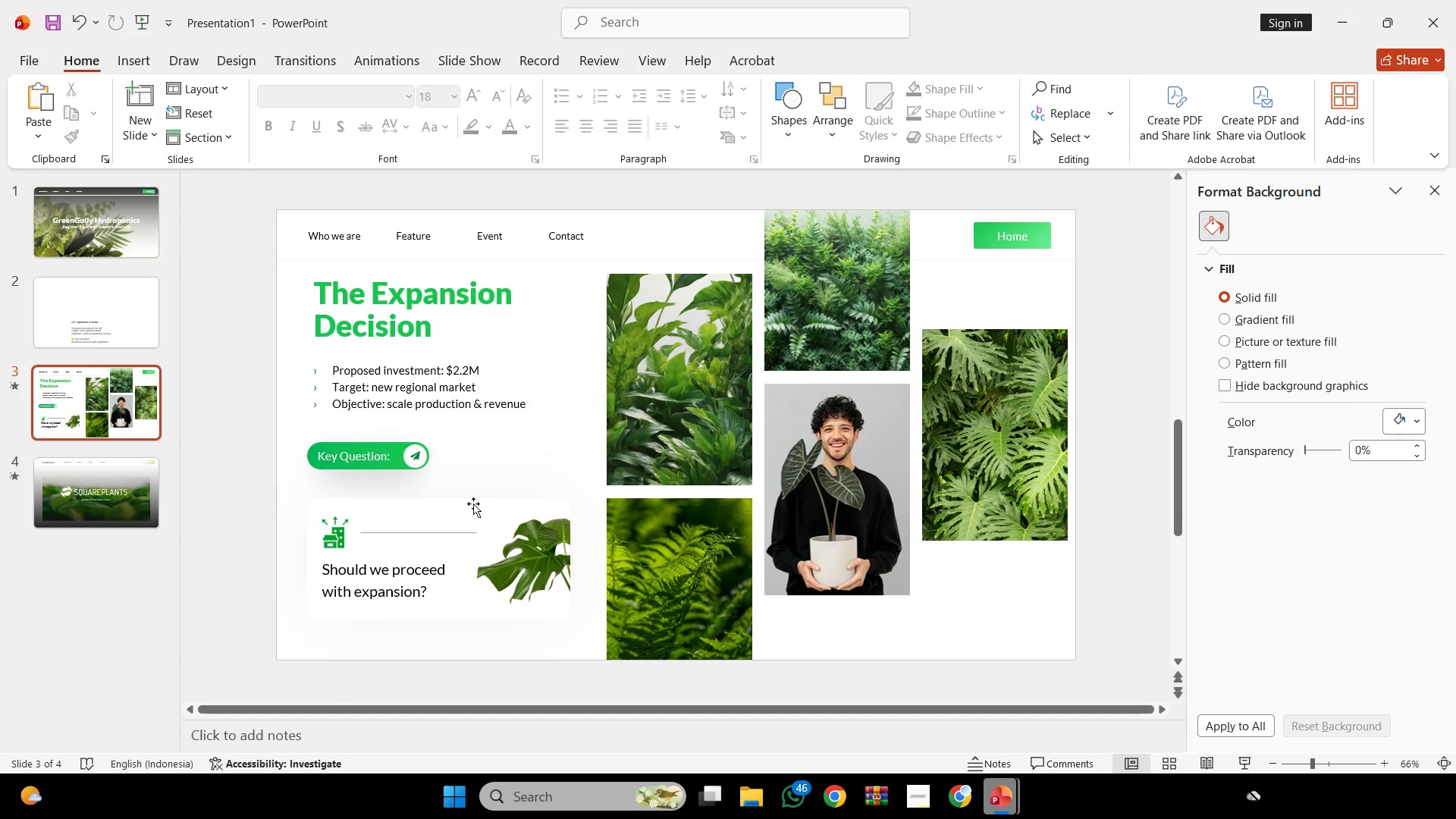 
left_click([390, 530])
 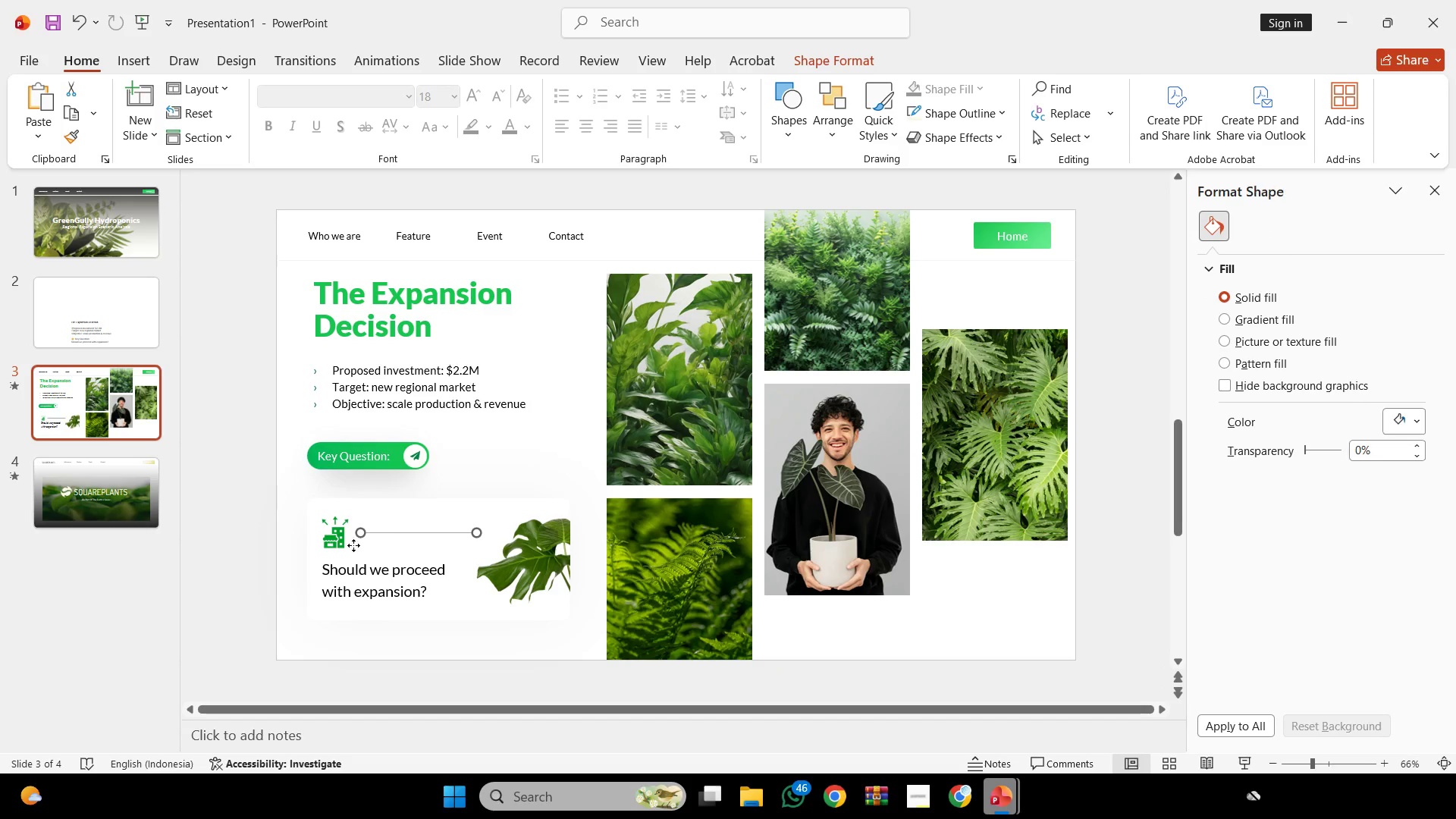 
hold_key(key=ShiftLeft, duration=2.09)
double_click([337, 539])
 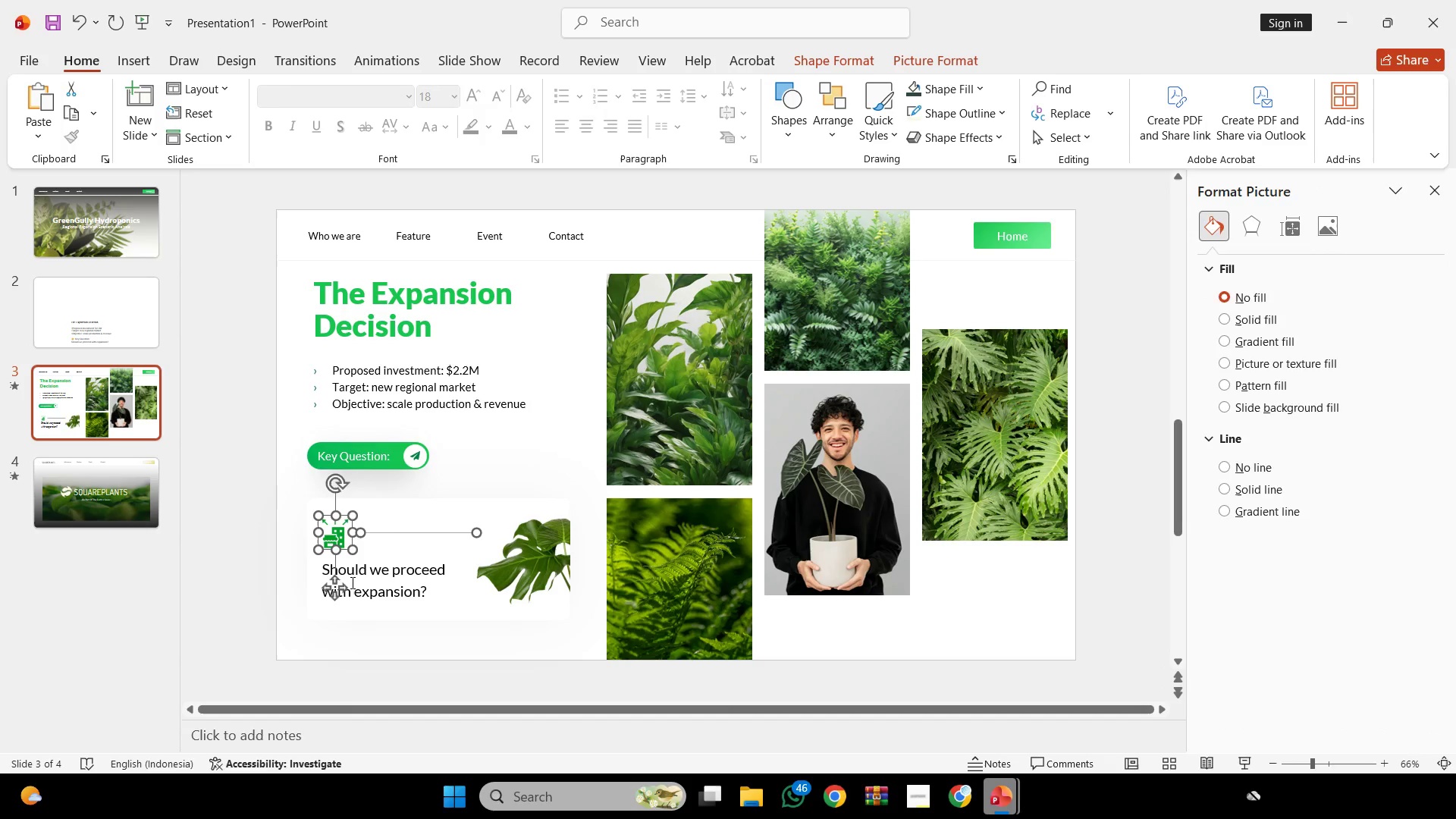 
left_click_drag(start_coordinate=[351, 582], to_coordinate=[357, 581])
 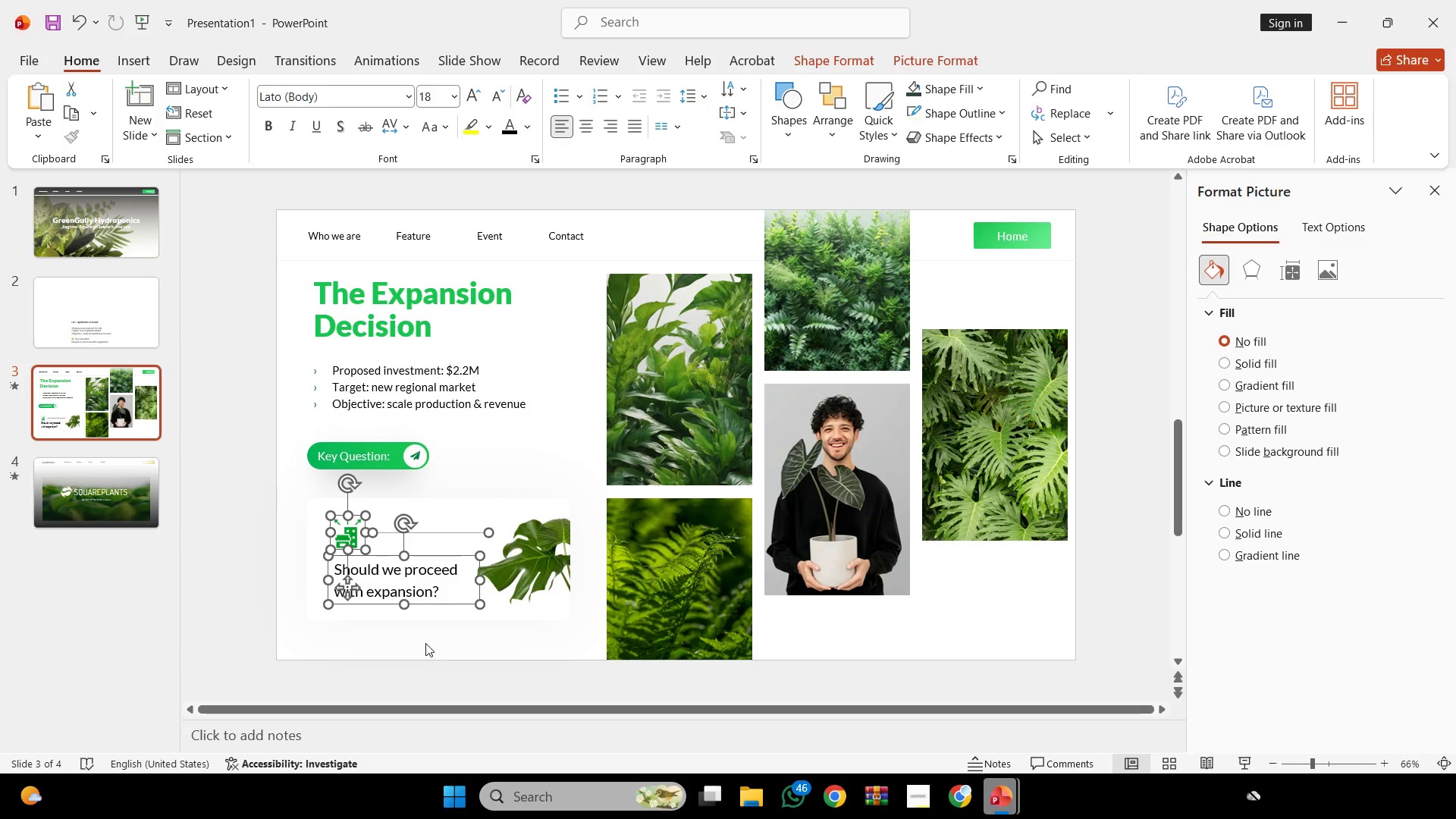 
key(Control+ControlLeft)
 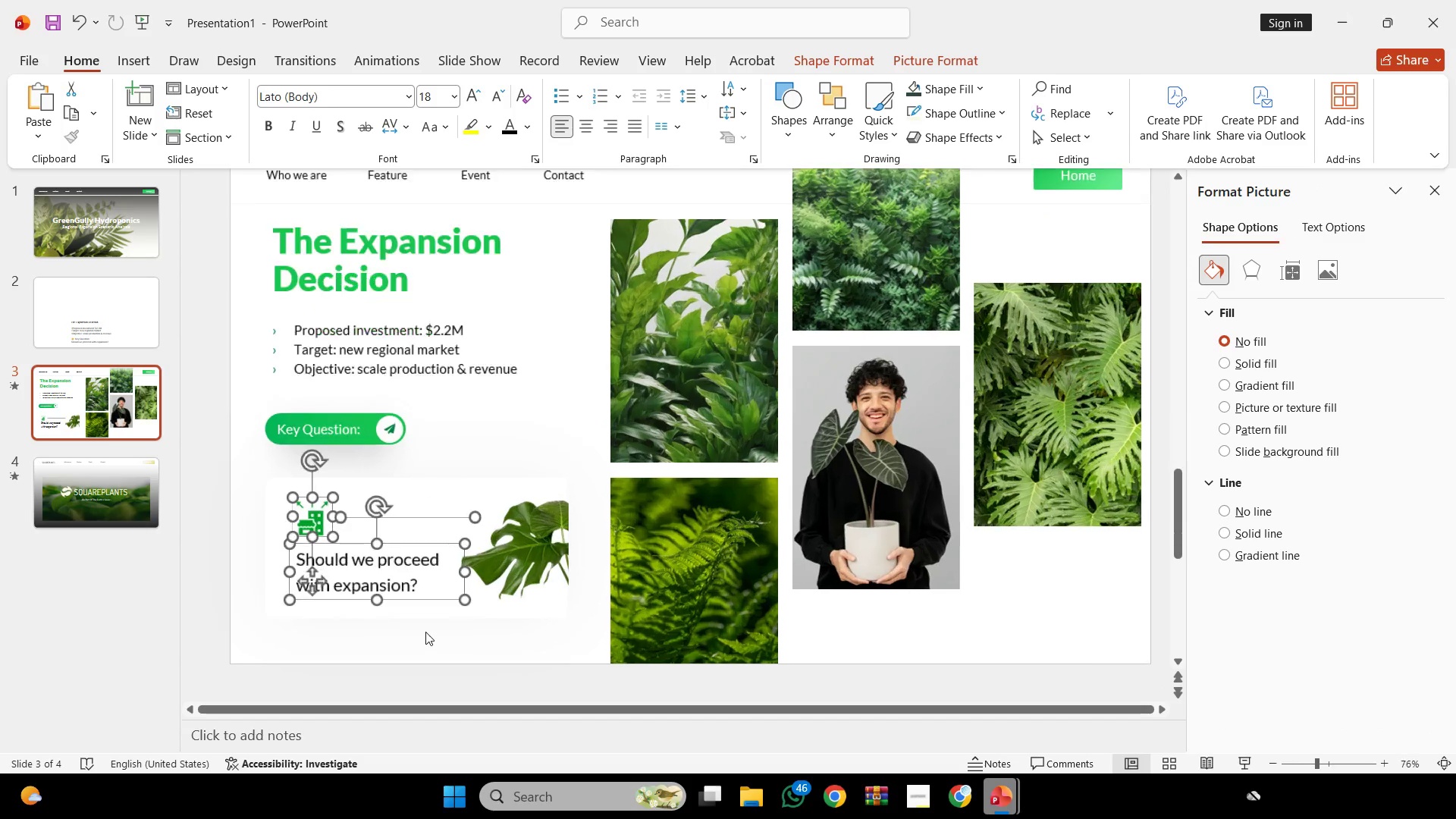 
scroll: coordinate [425, 632], scroll_direction: up, amount: 1.0
 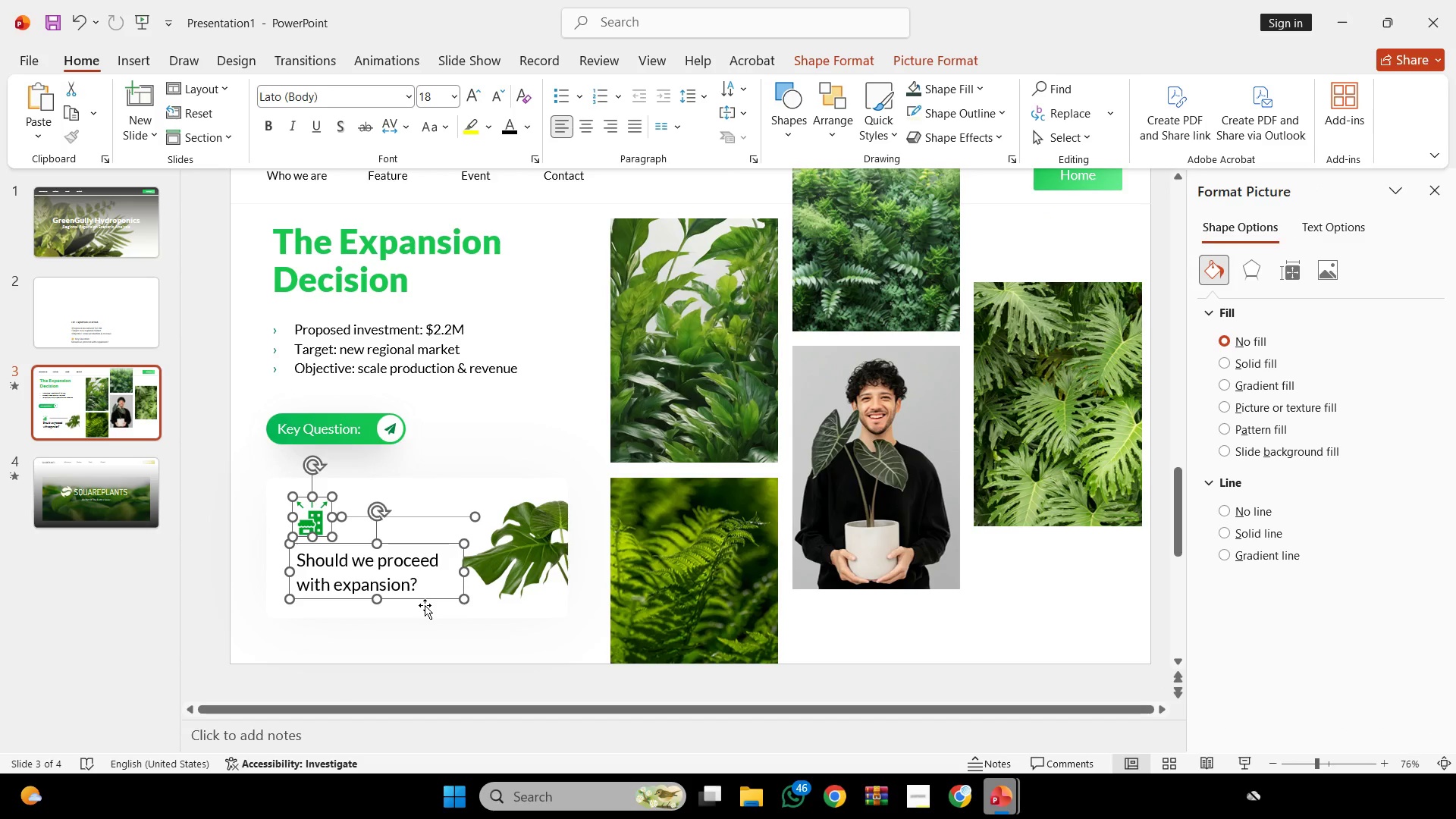 
key(ArrowLeft)
 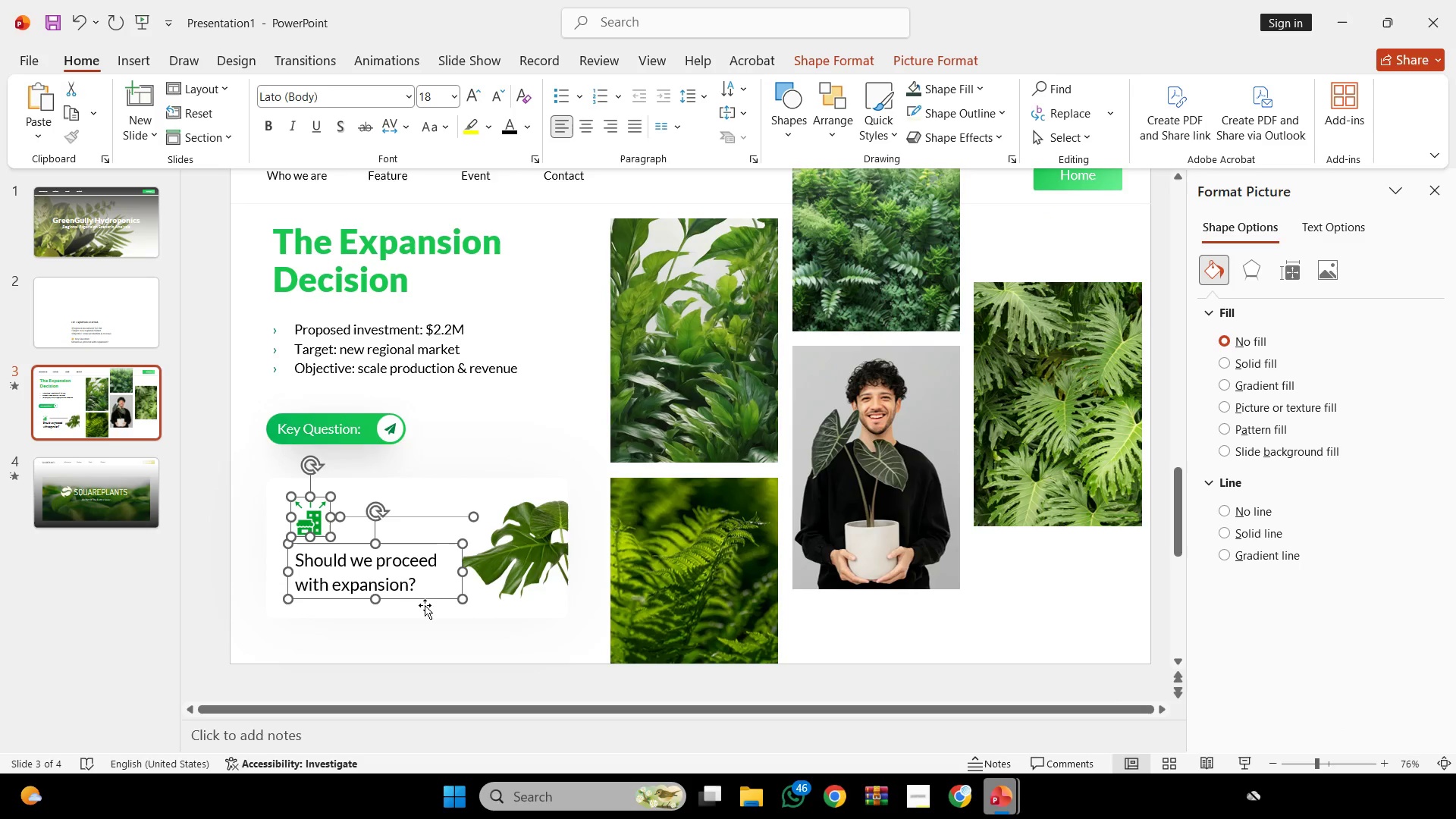 
key(ArrowLeft)
 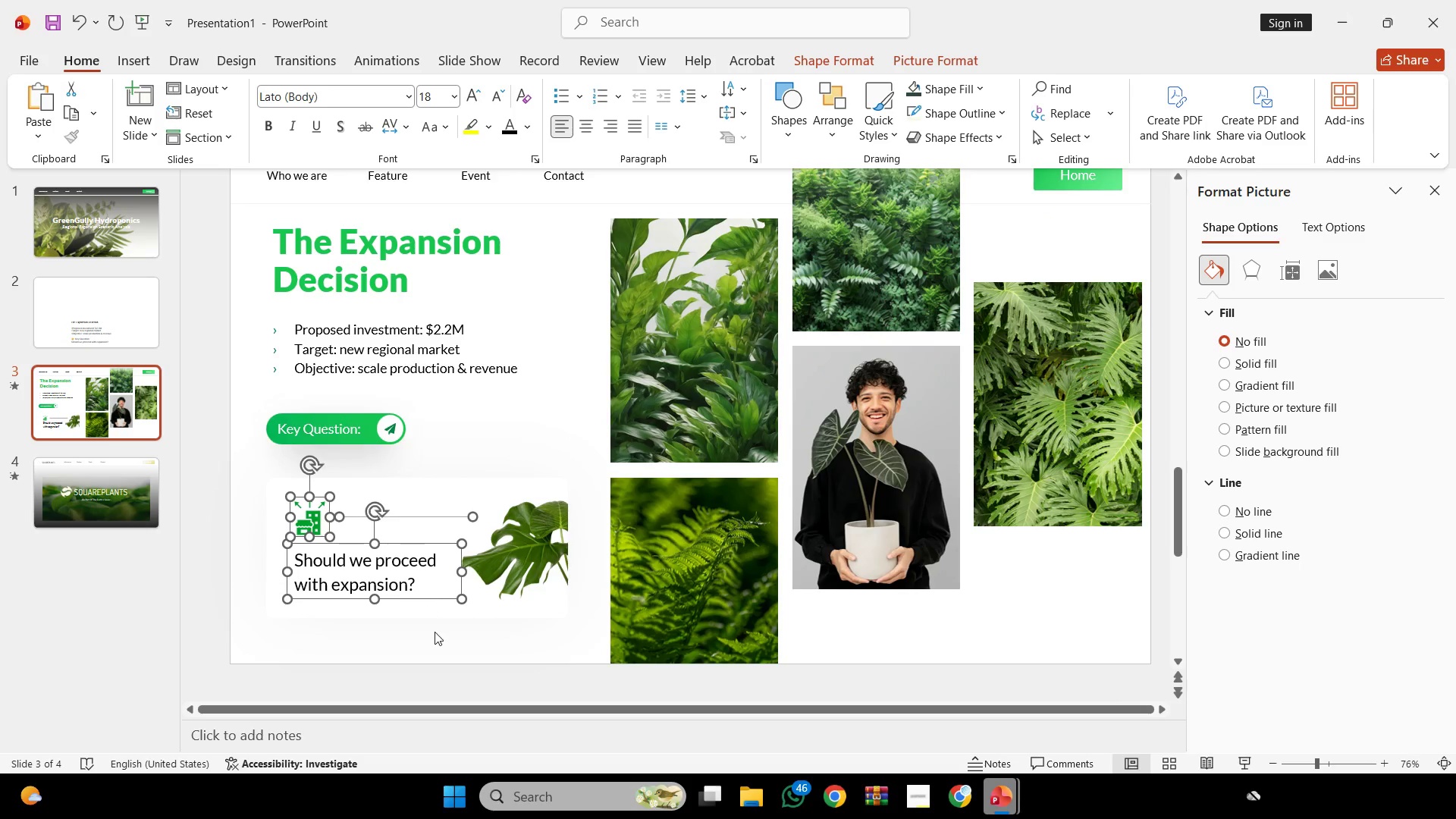 
key(ArrowLeft)
 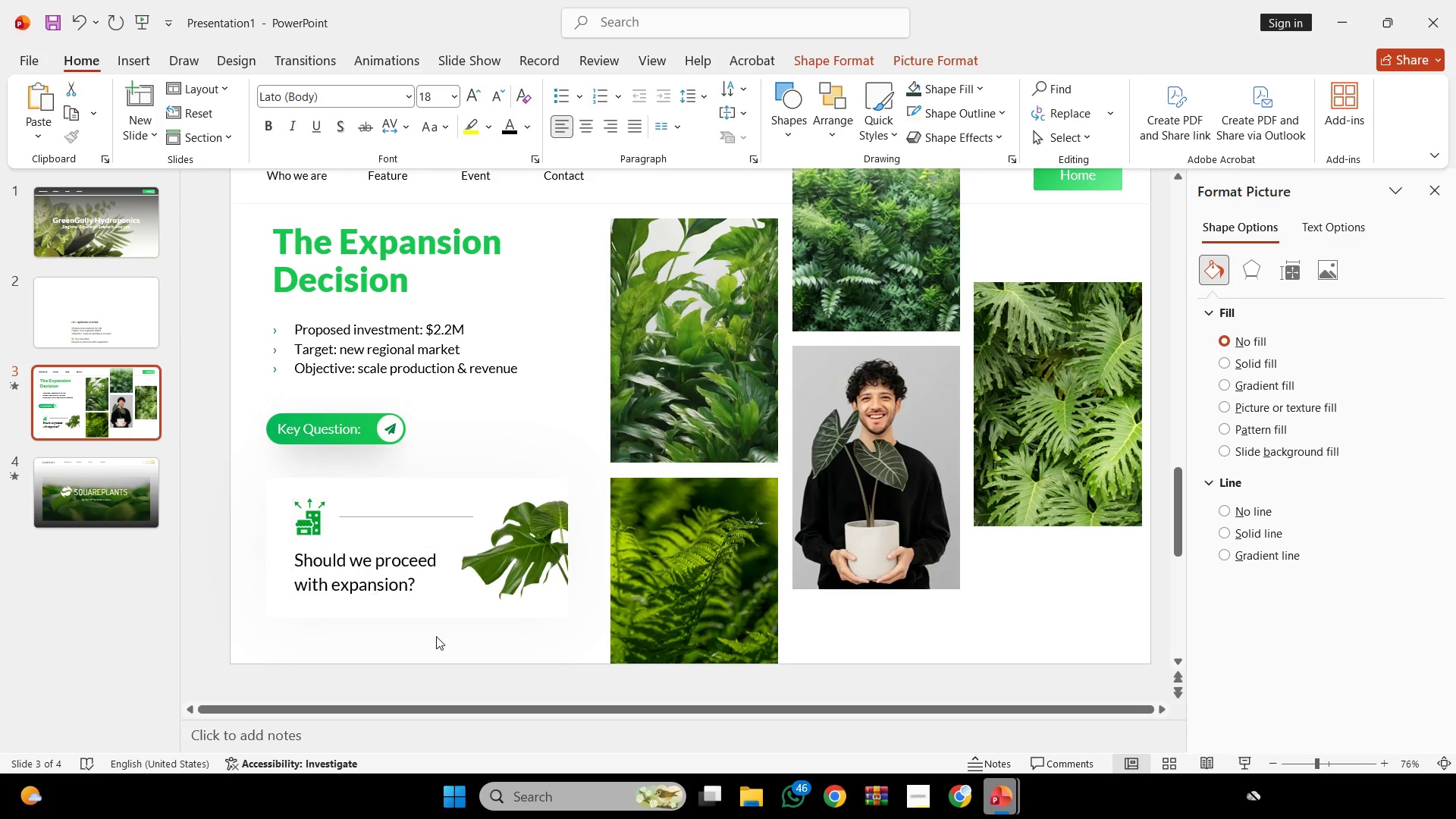 
left_click([436, 636])
 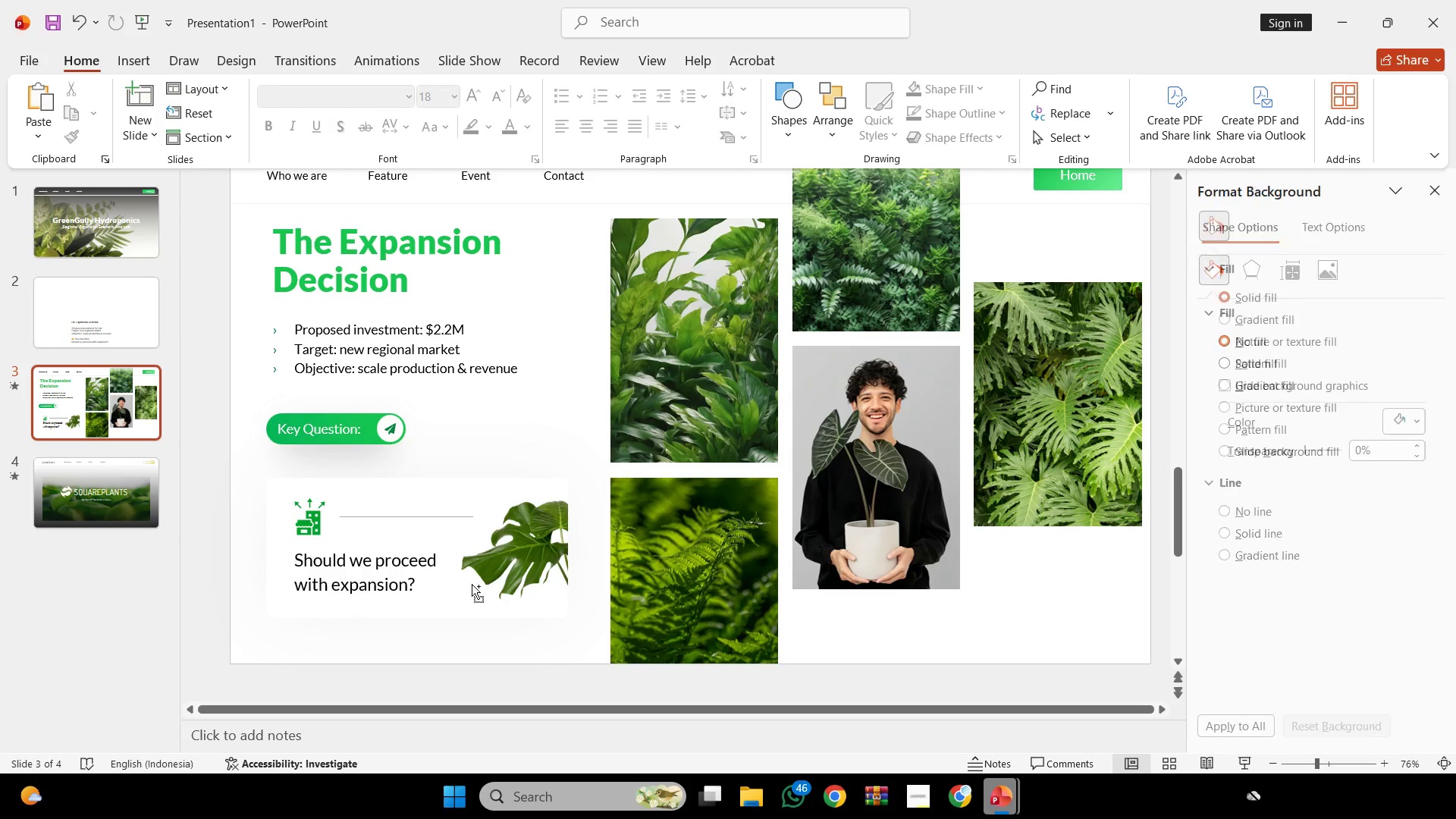 
hold_key(key=ControlLeft, duration=0.38)
scroll: coordinate [501, 561], scroll_direction: none, amount: 0.0
 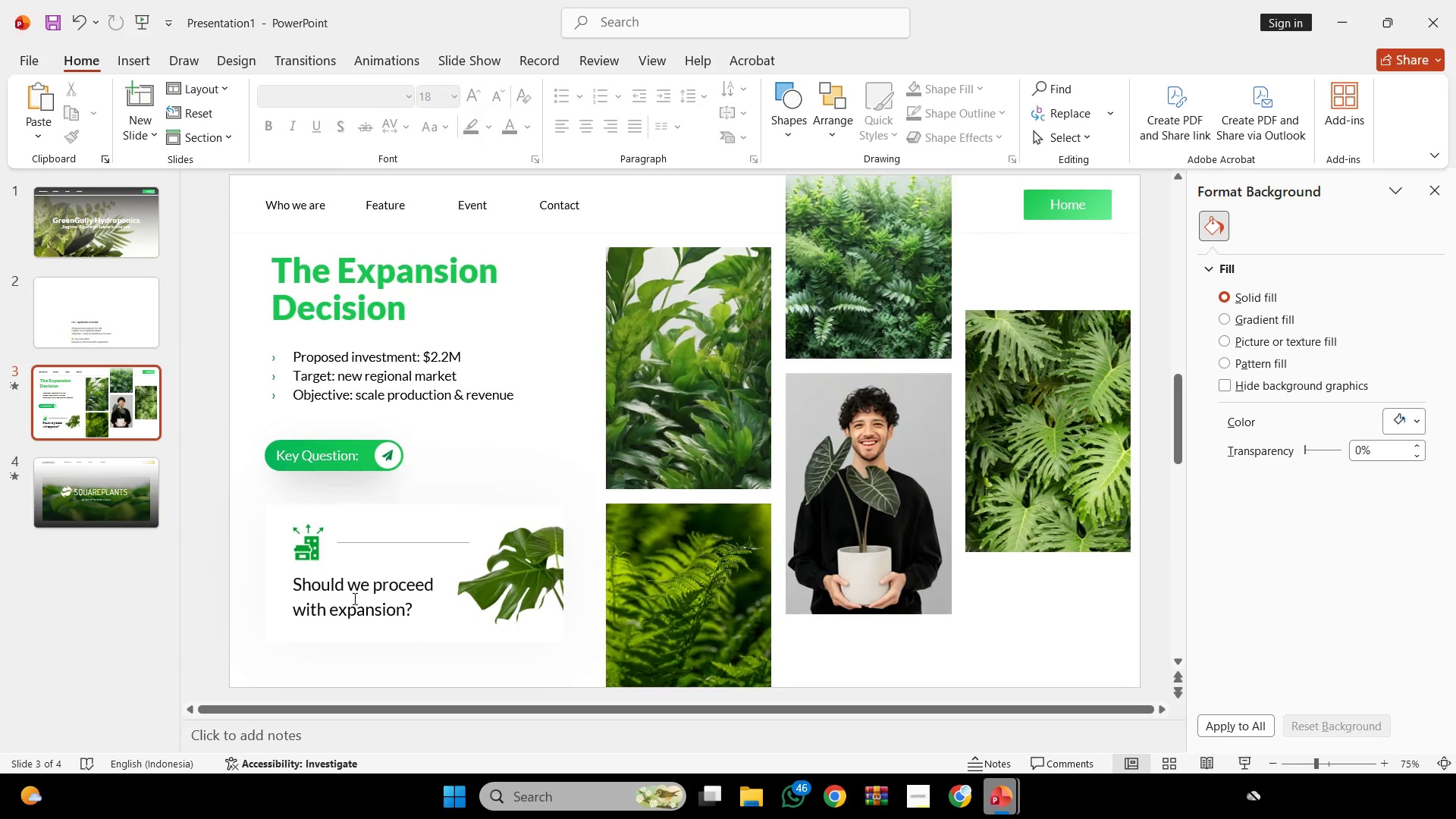 
key(Control+ControlLeft)
 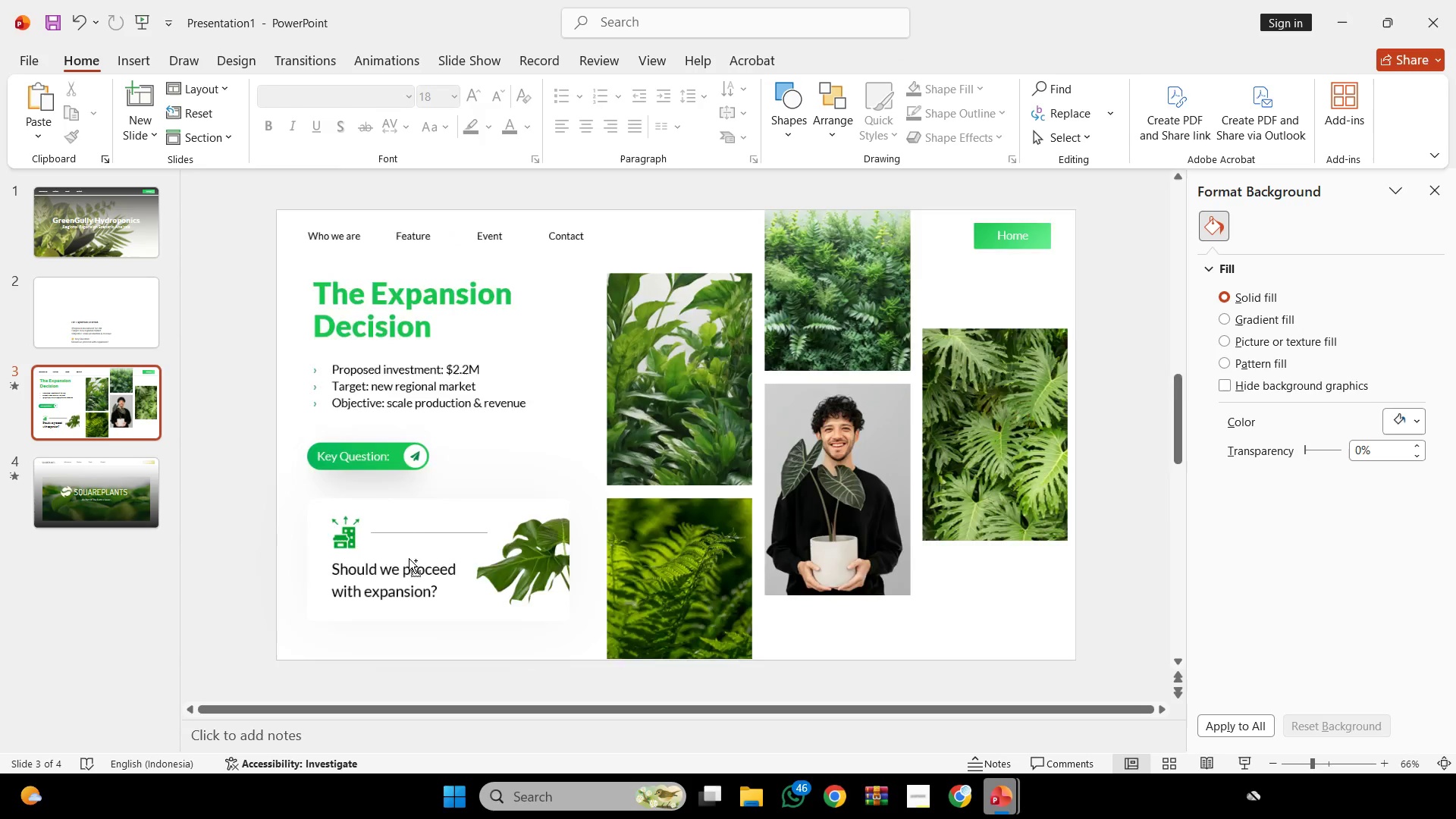 
scroll: coordinate [409, 558], scroll_direction: down, amount: 2.0
 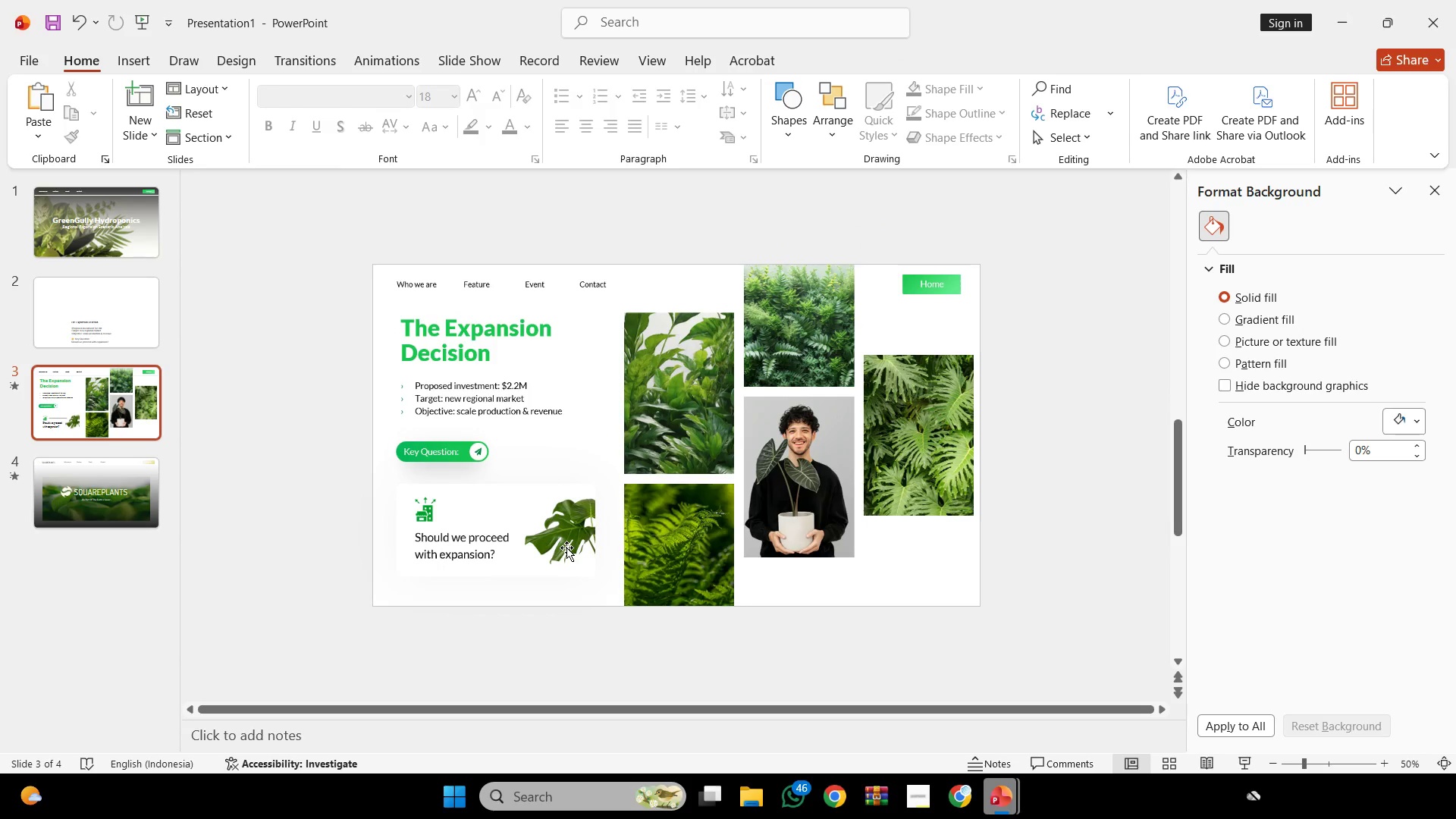 
hold_key(key=ControlLeft, duration=0.45)
scroll: coordinate [567, 548], scroll_direction: none, amount: 0.0
 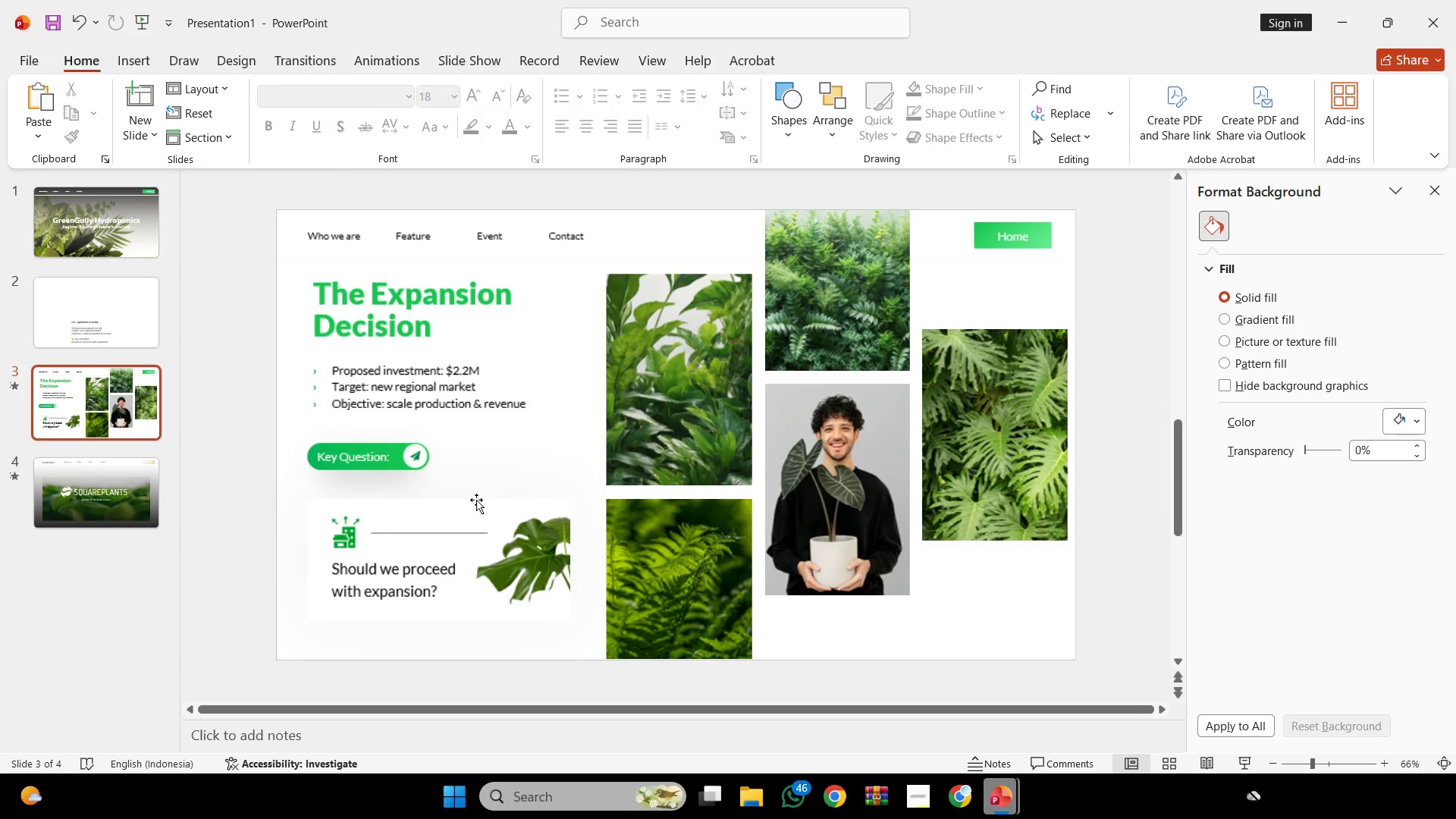 
hold_key(key=ControlLeft, duration=0.31)
scroll: coordinate [483, 479], scroll_direction: none, amount: 0.0
 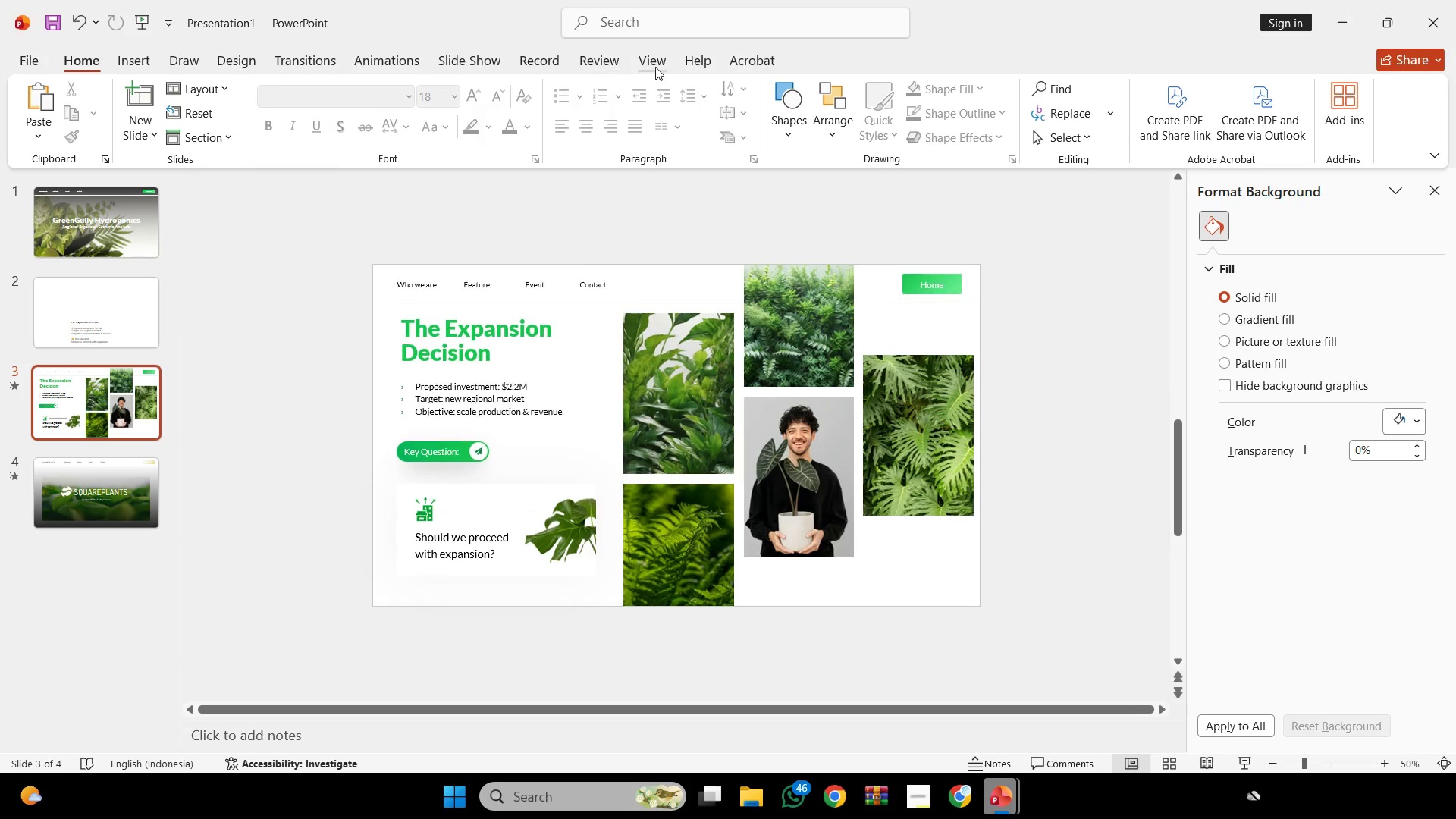 
left_click([661, 61])
 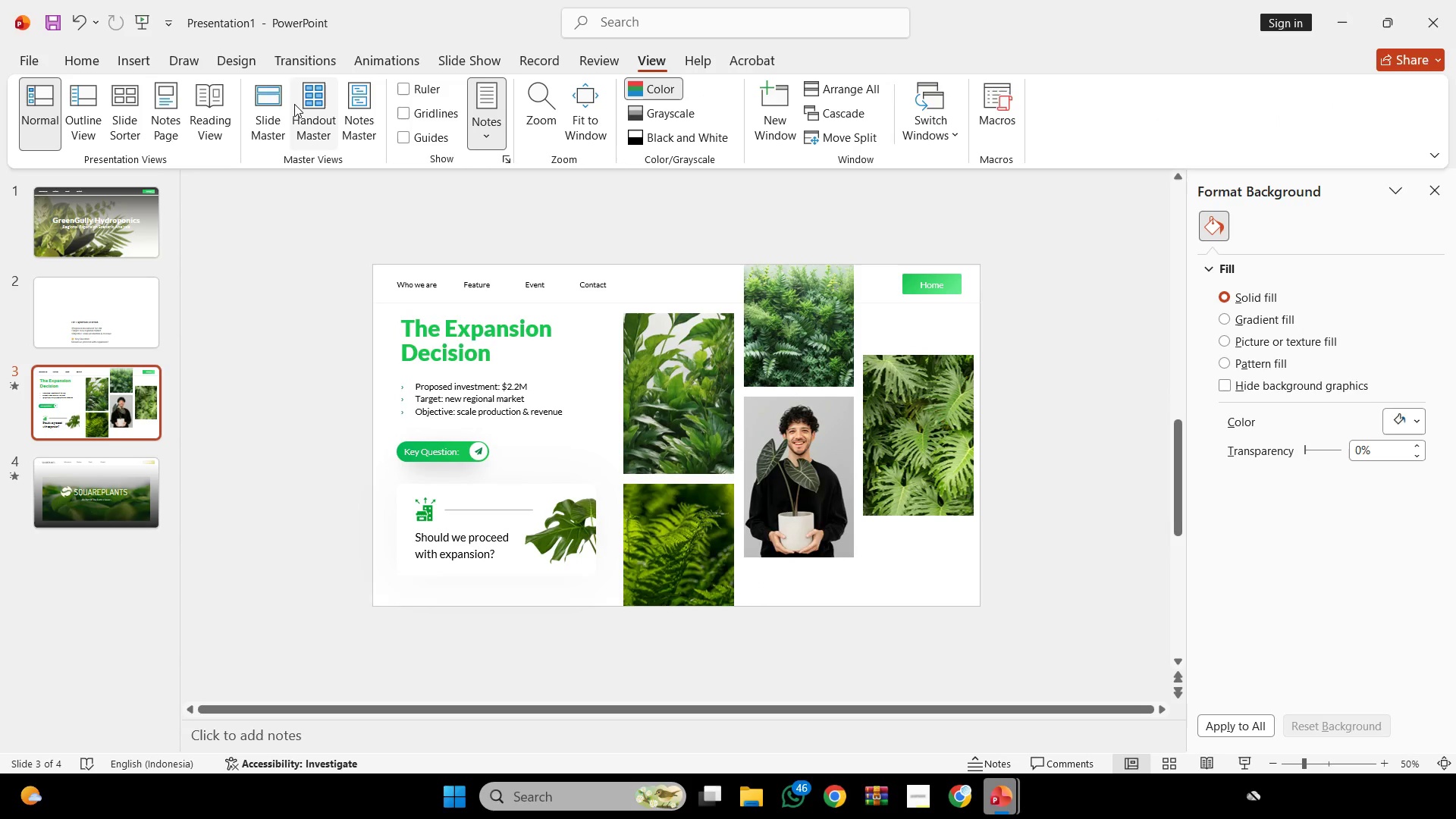 
left_click([278, 111])
 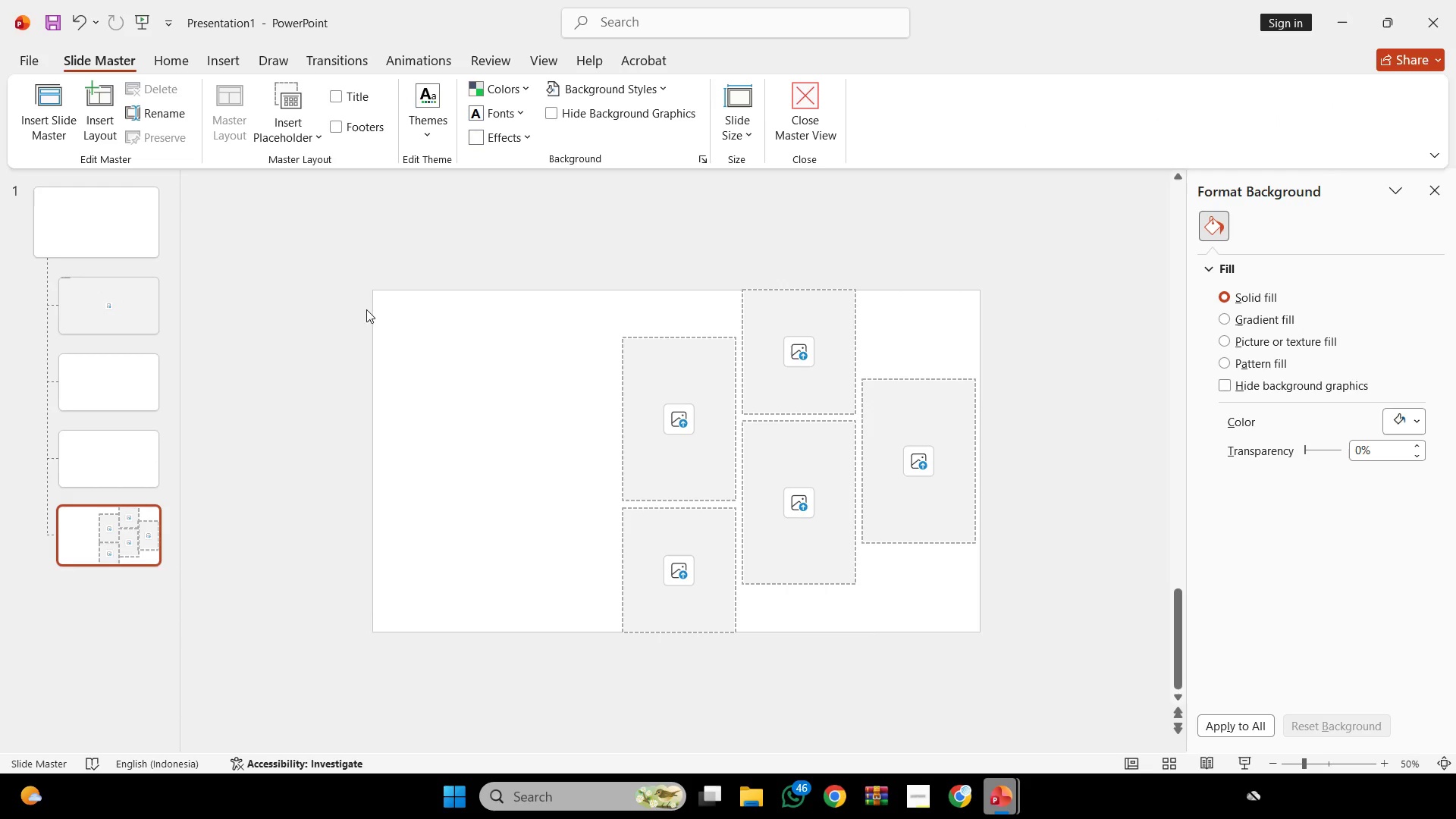 
left_click_drag(start_coordinate=[363, 297], to_coordinate=[1148, 648])
 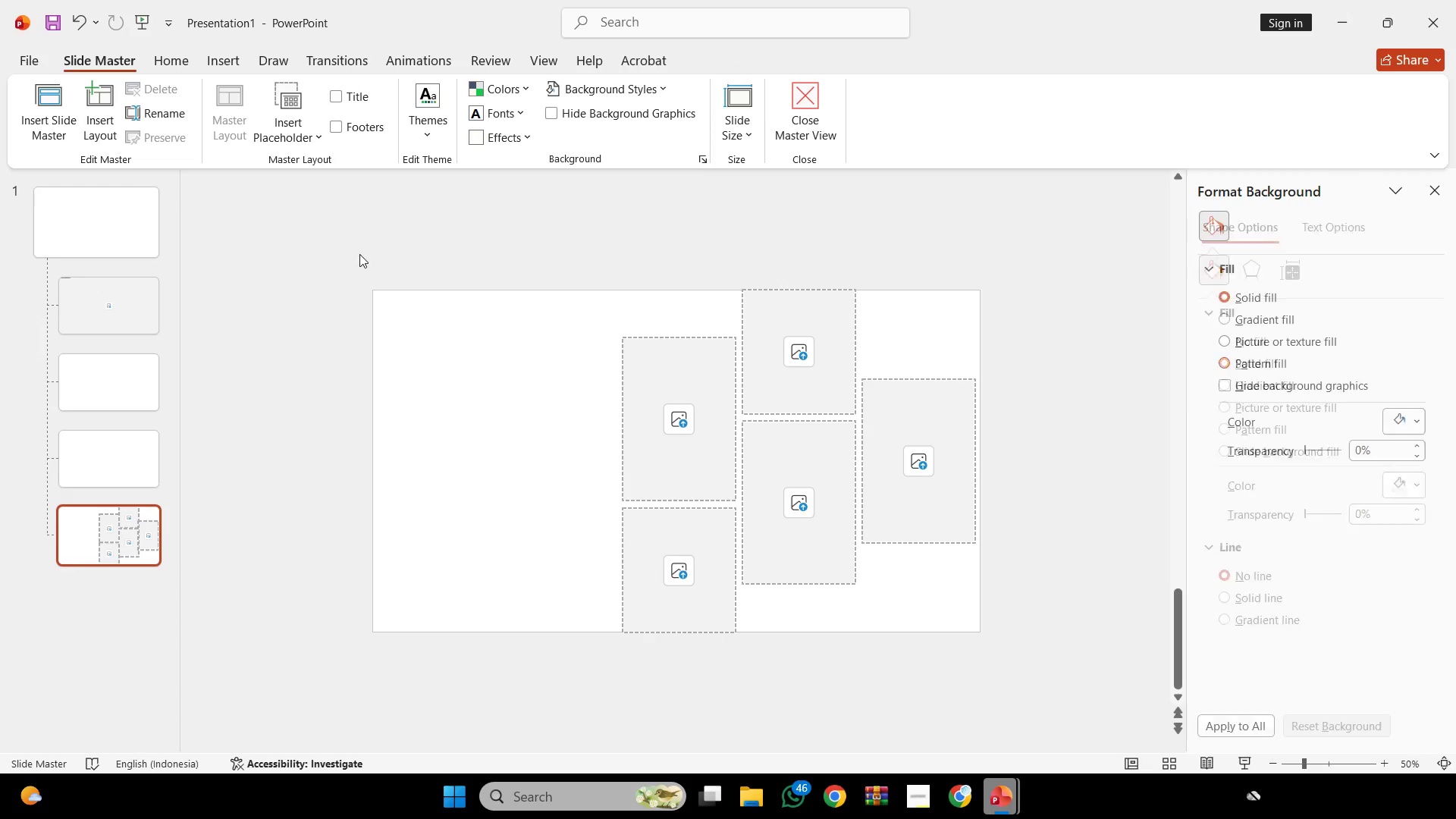 
left_click_drag(start_coordinate=[337, 240], to_coordinate=[1025, 661])
 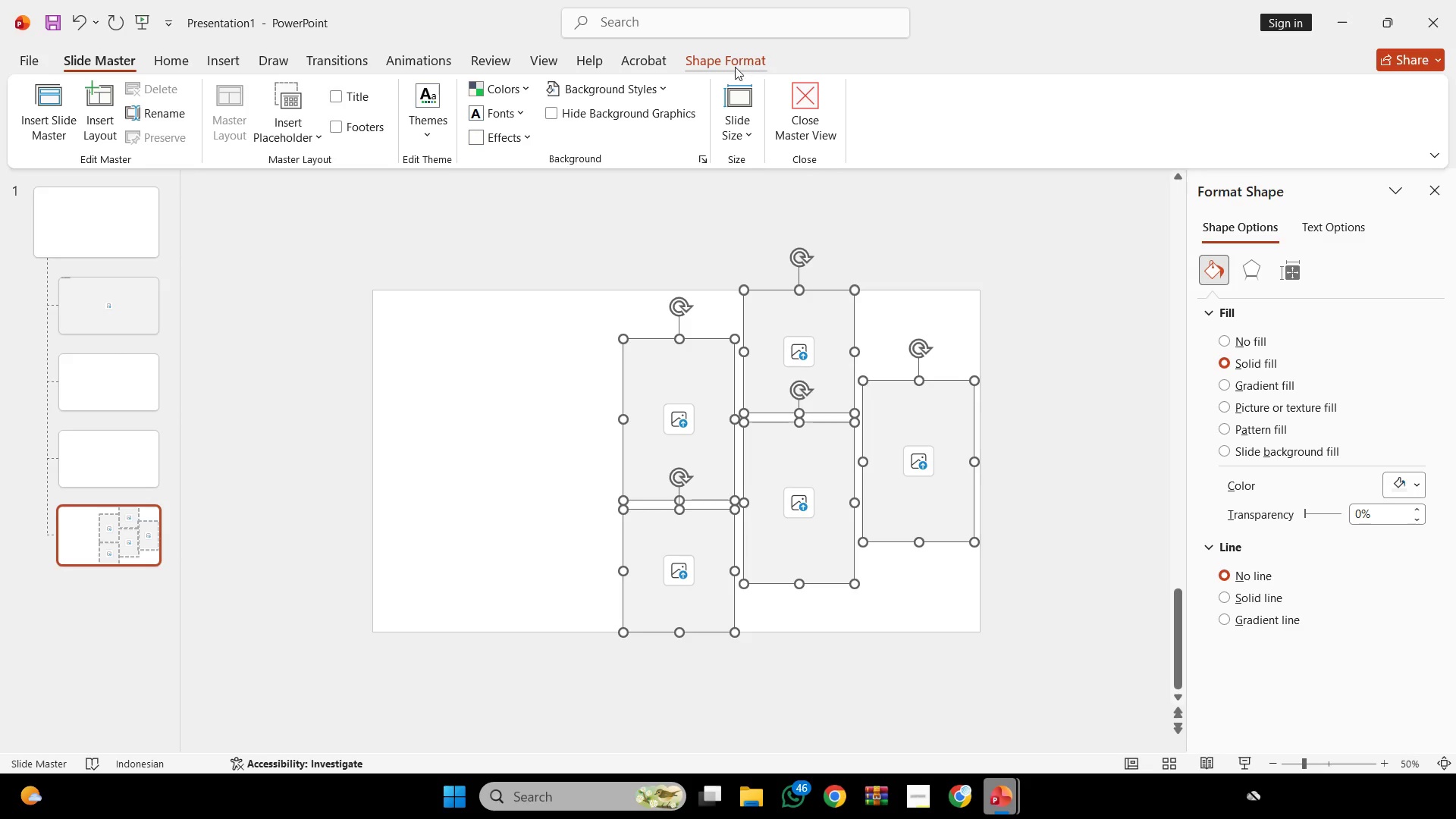 
left_click_drag(start_coordinate=[425, 58], to_coordinate=[135, 114])
 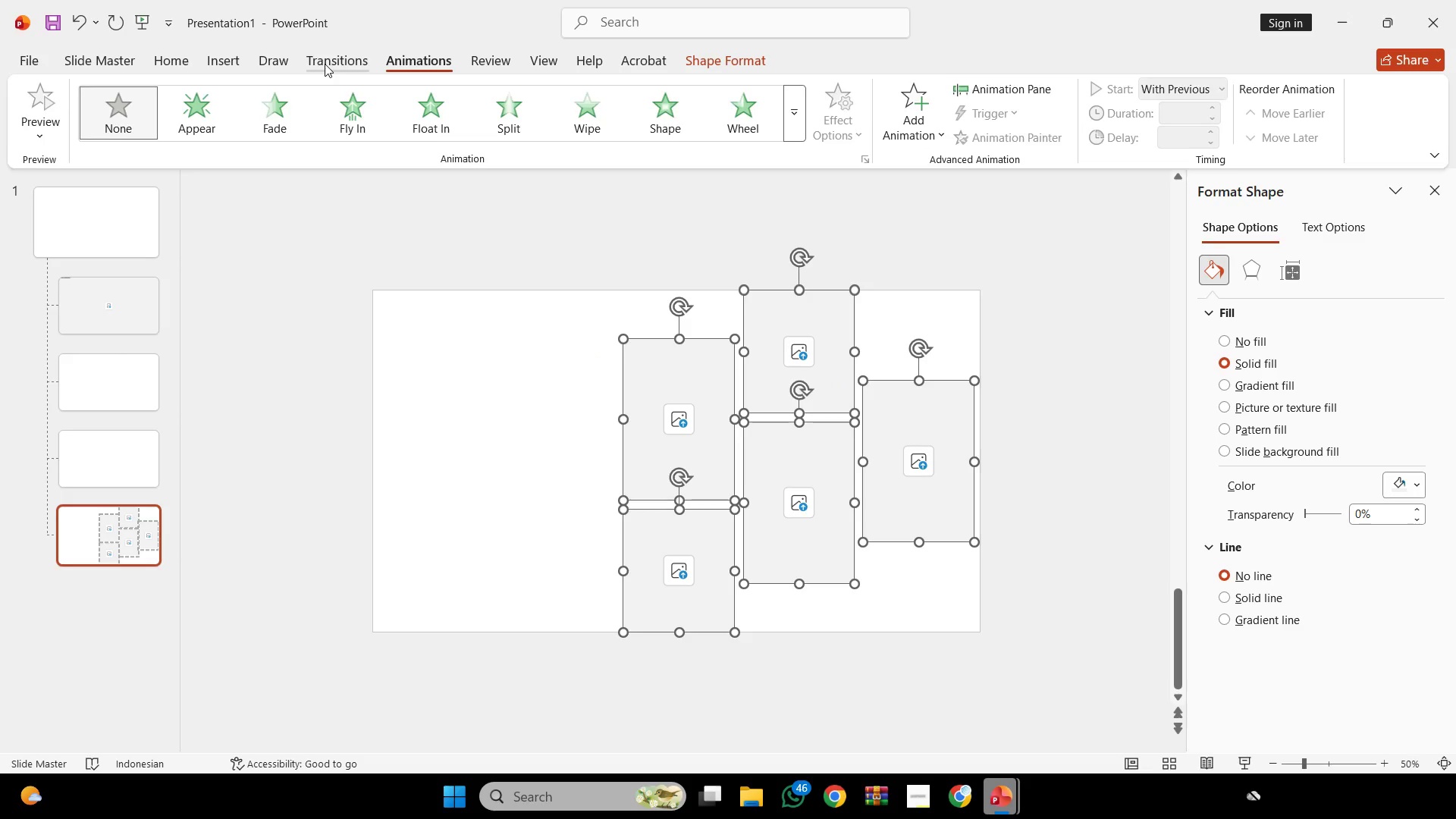 
left_click([135, 114])
 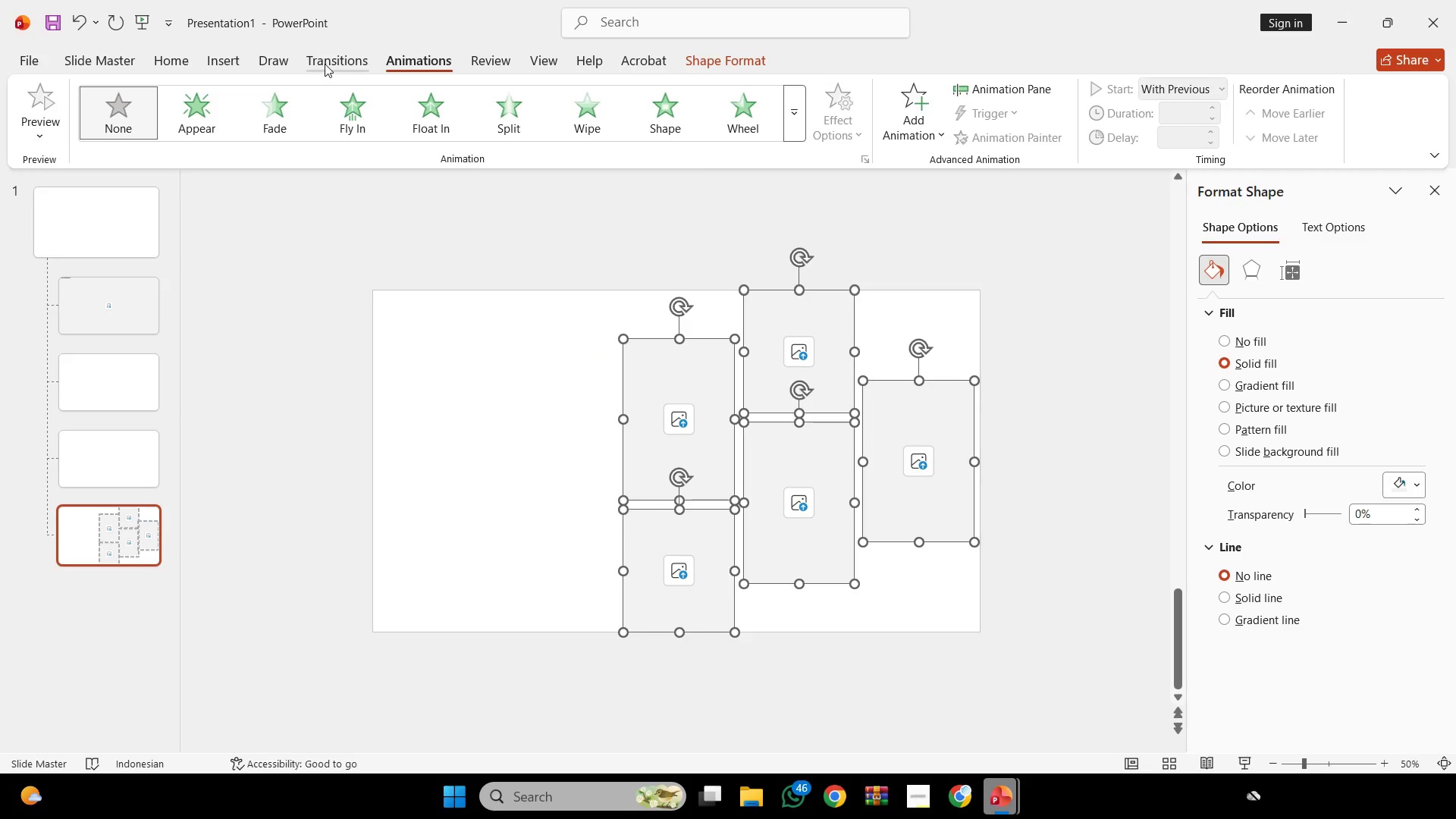 
left_click([325, 64])
 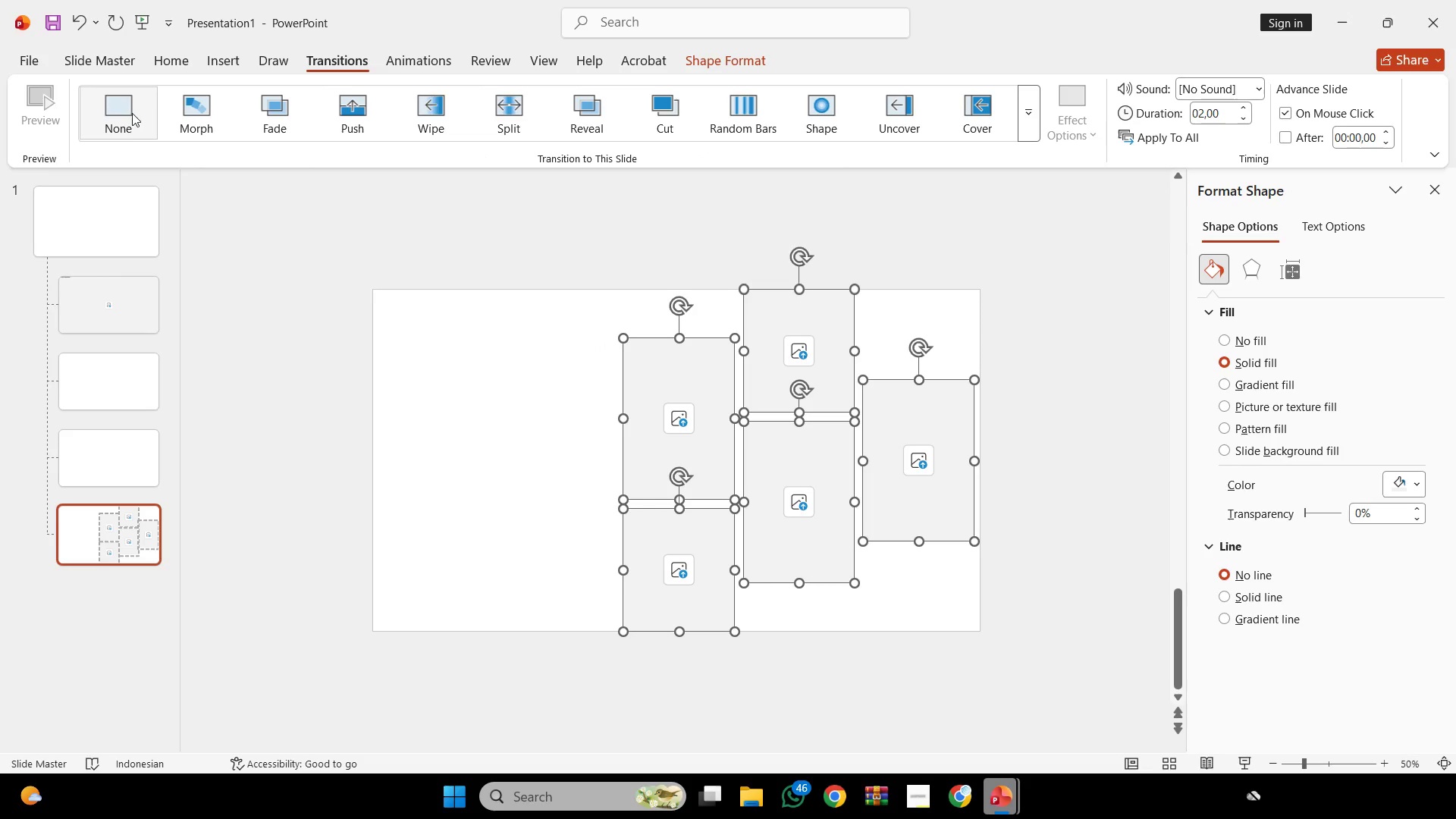 
left_click([131, 115])
 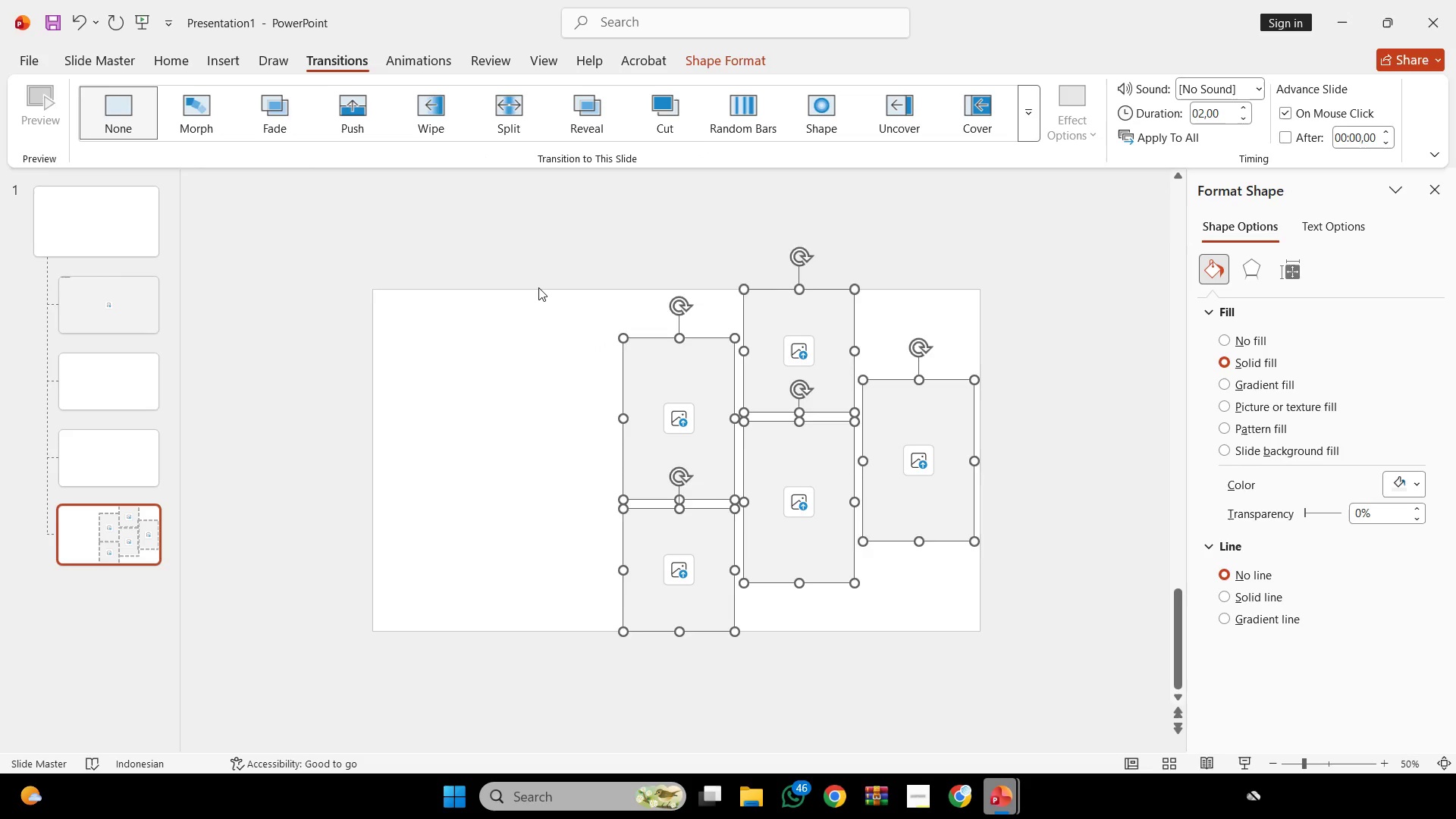 
left_click([538, 287])
 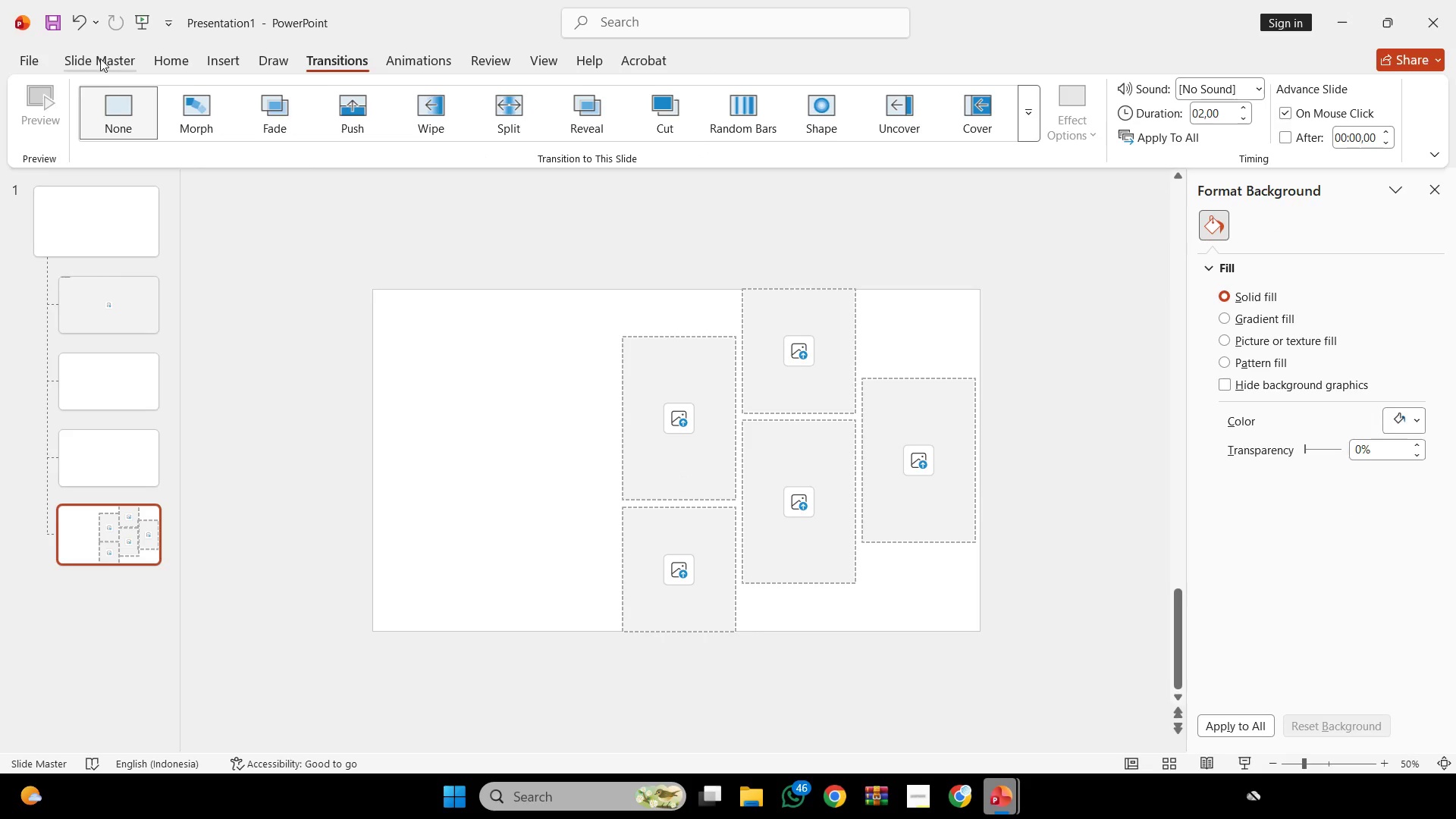 
left_click([100, 58])
 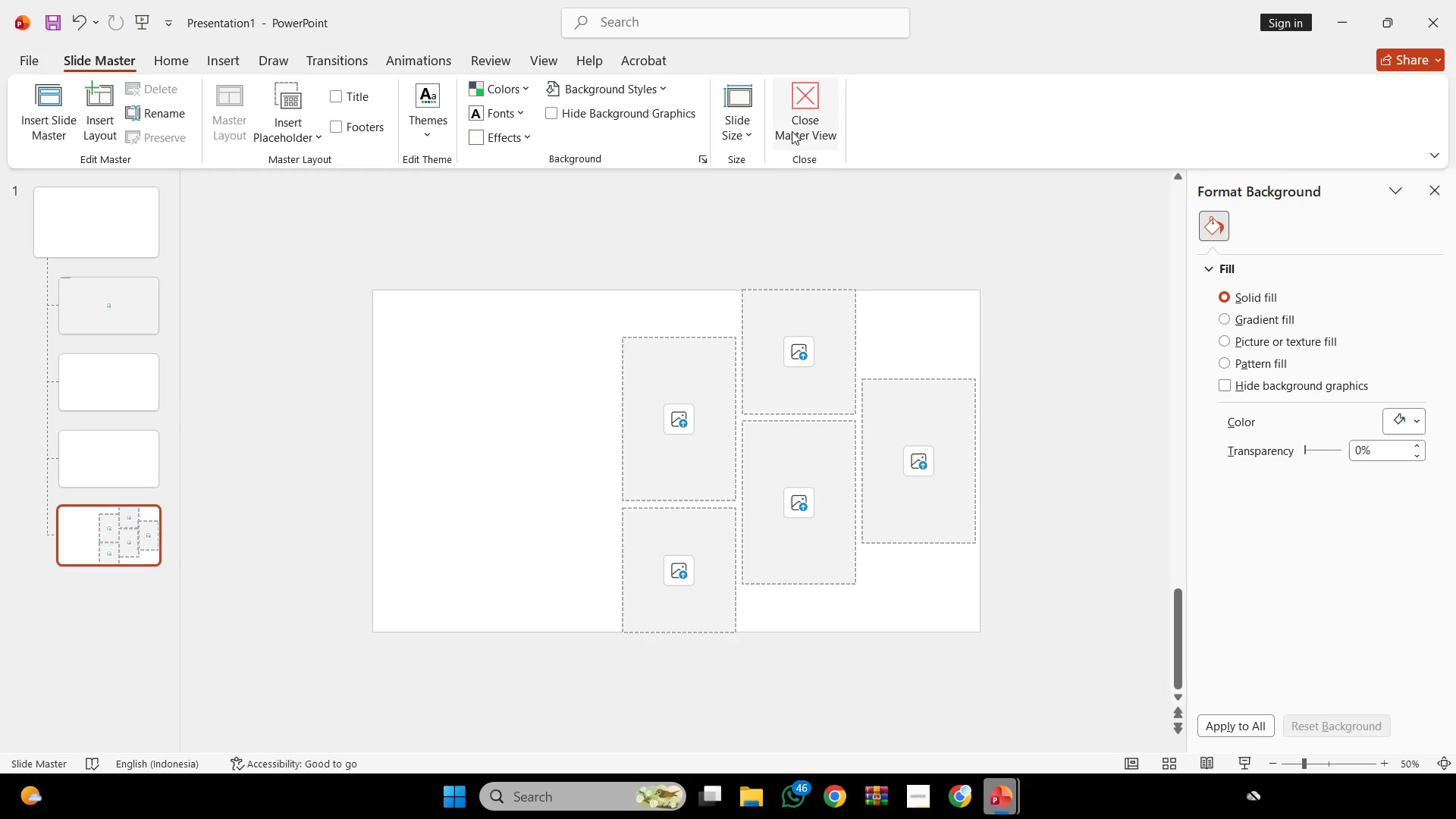 
left_click([792, 131])
 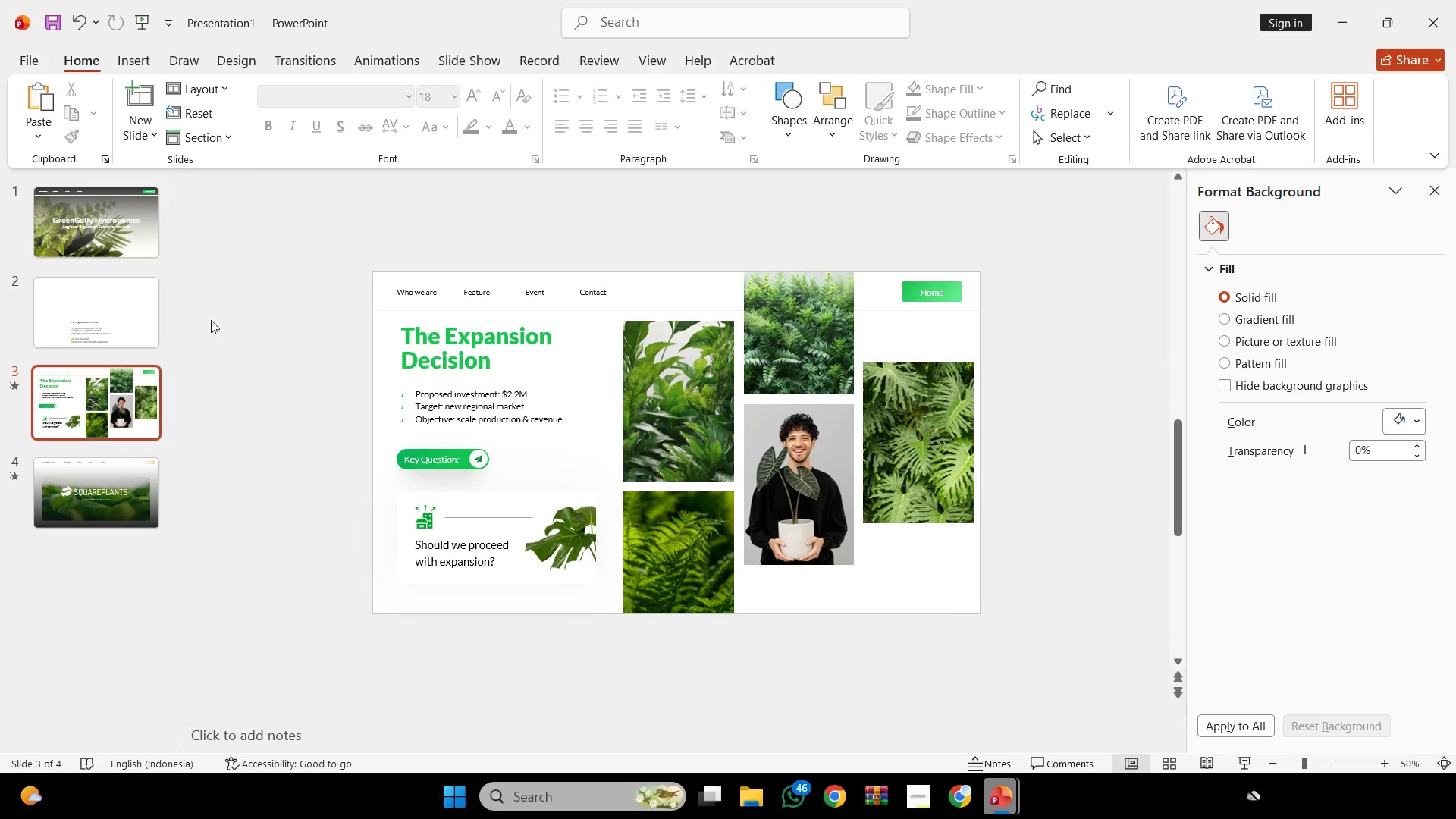 
left_click_drag(start_coordinate=[303, 233], to_coordinate=[1080, 639])
 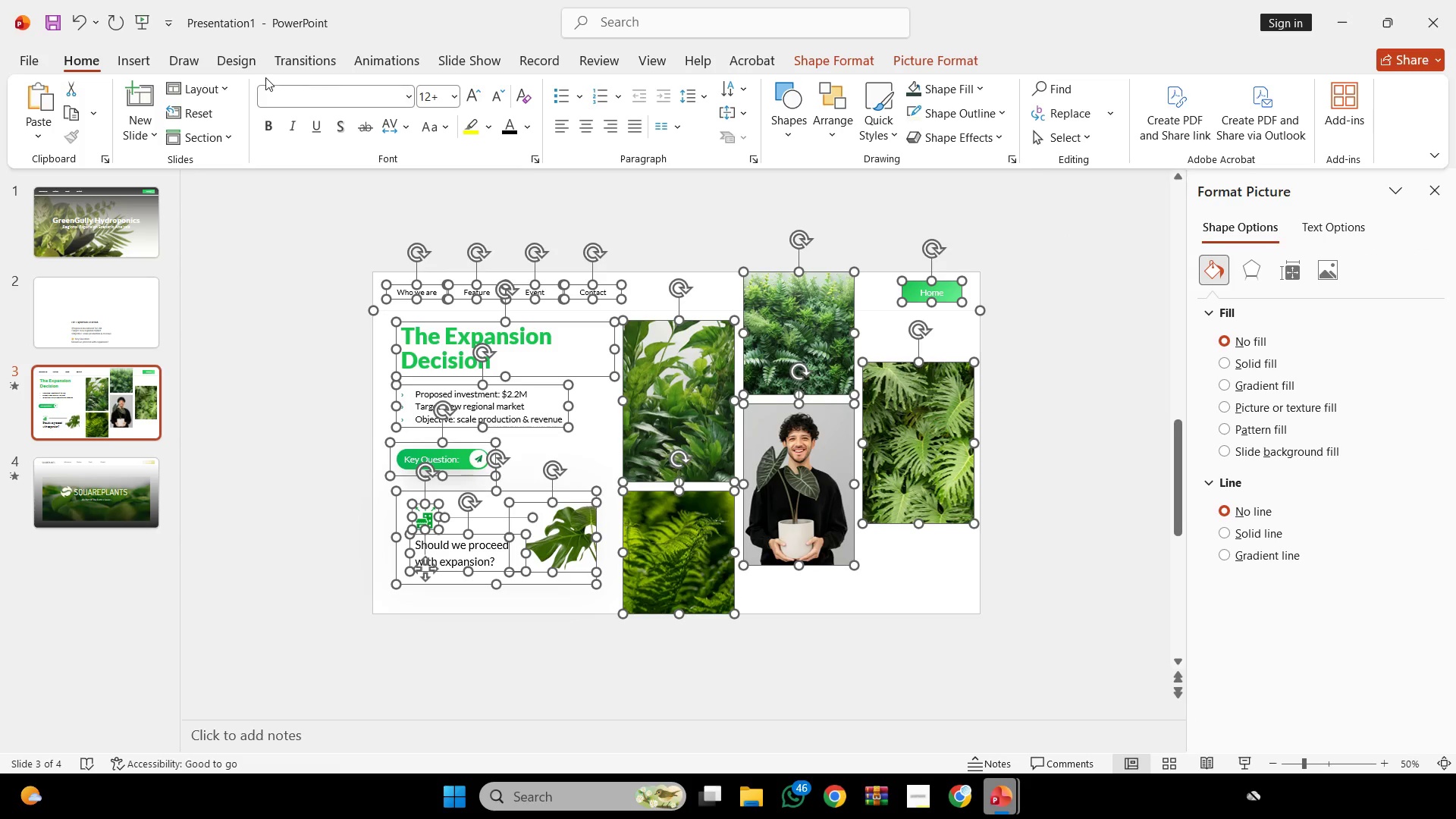 
left_click([259, 63])
 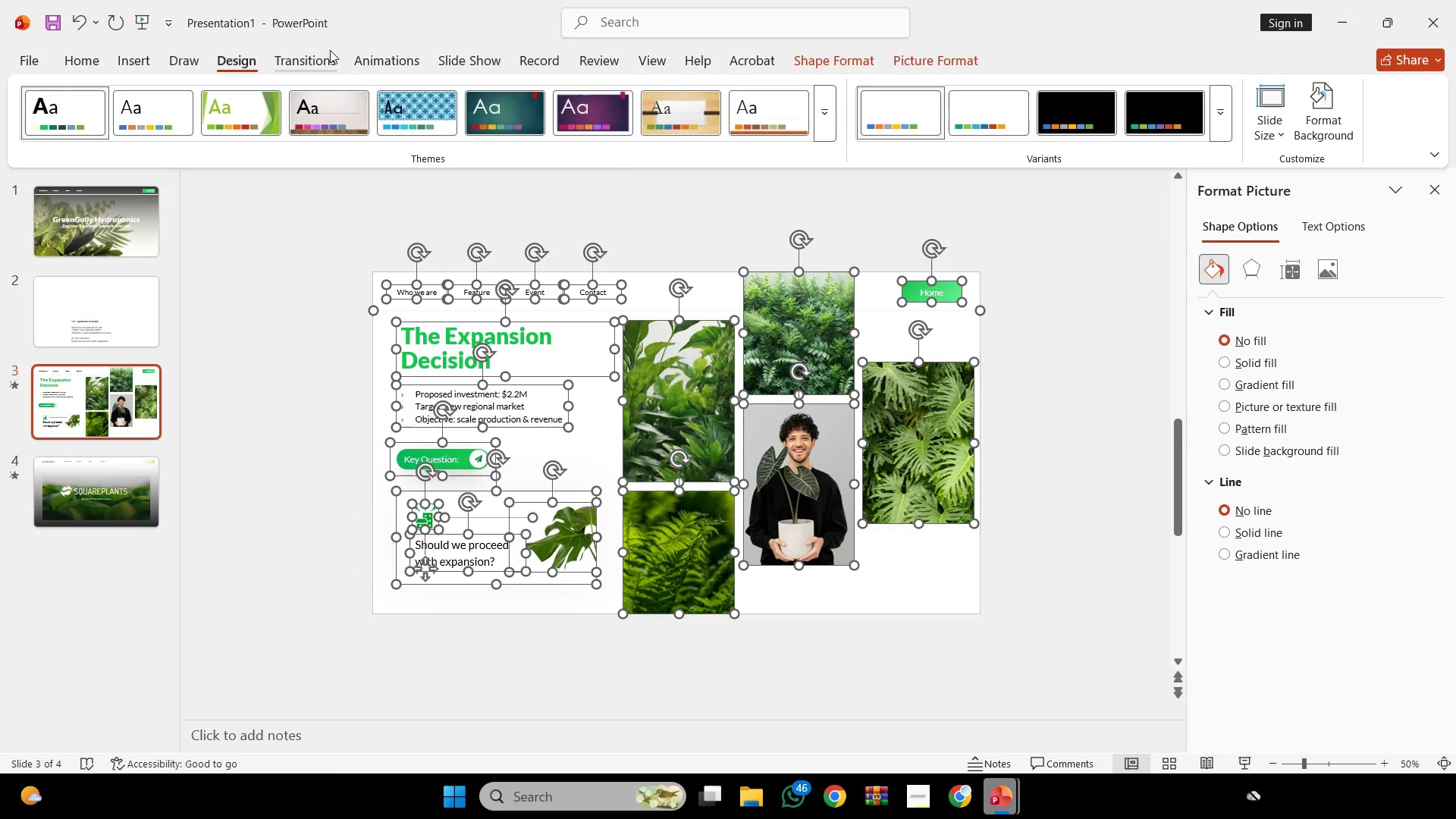 
left_click([318, 66])
 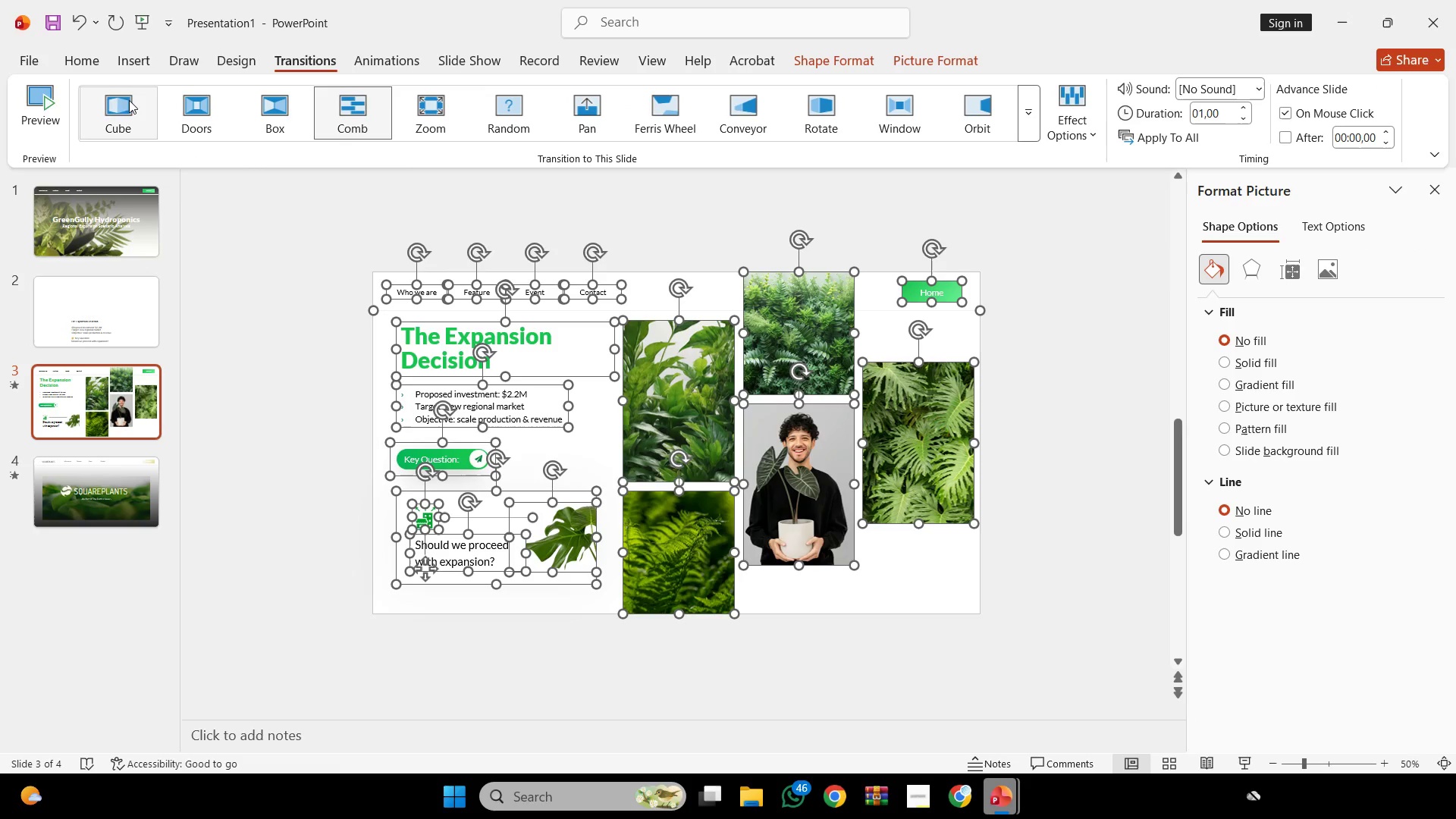 
left_click([127, 102])
 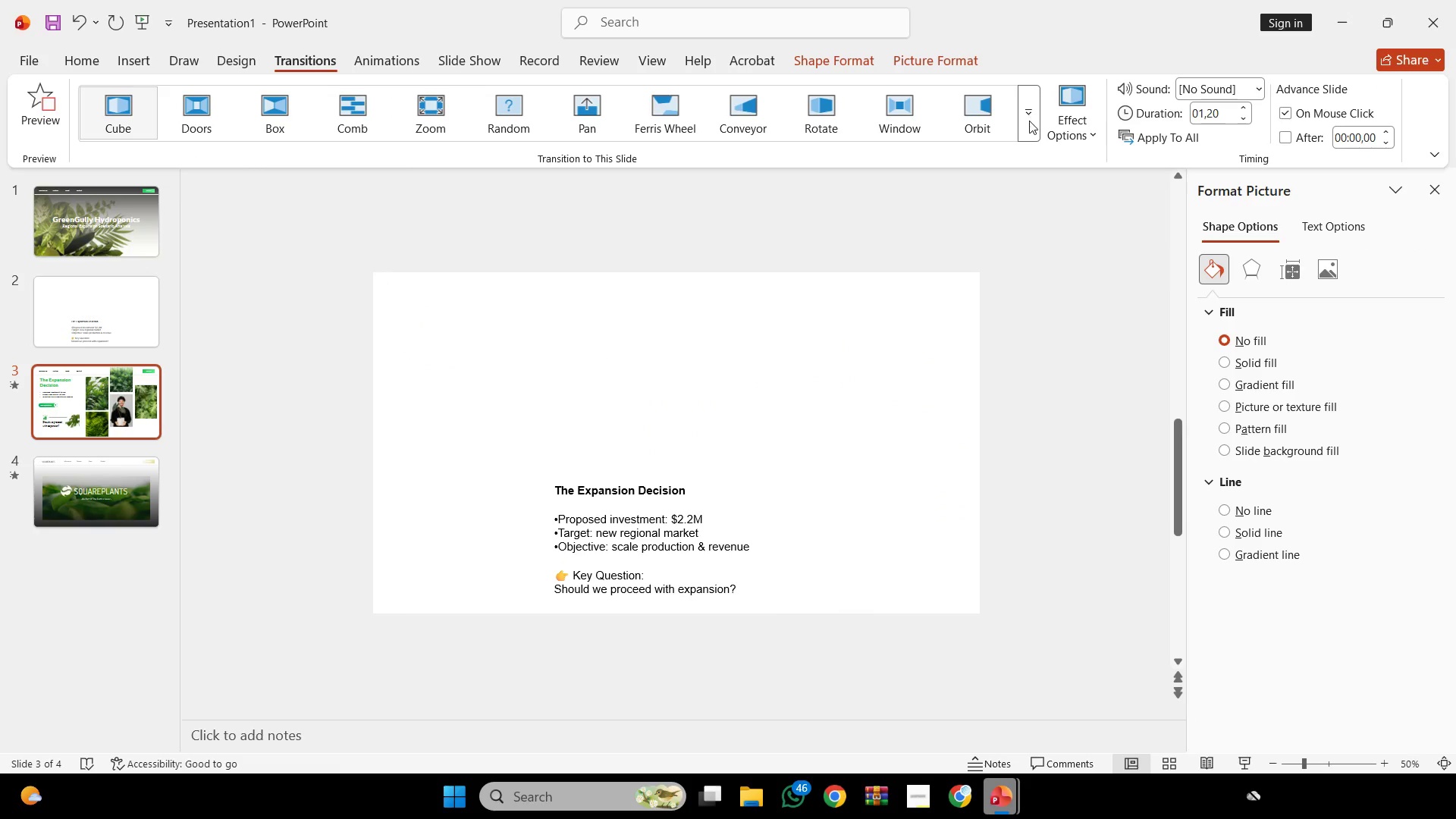 
left_click([1037, 120])
 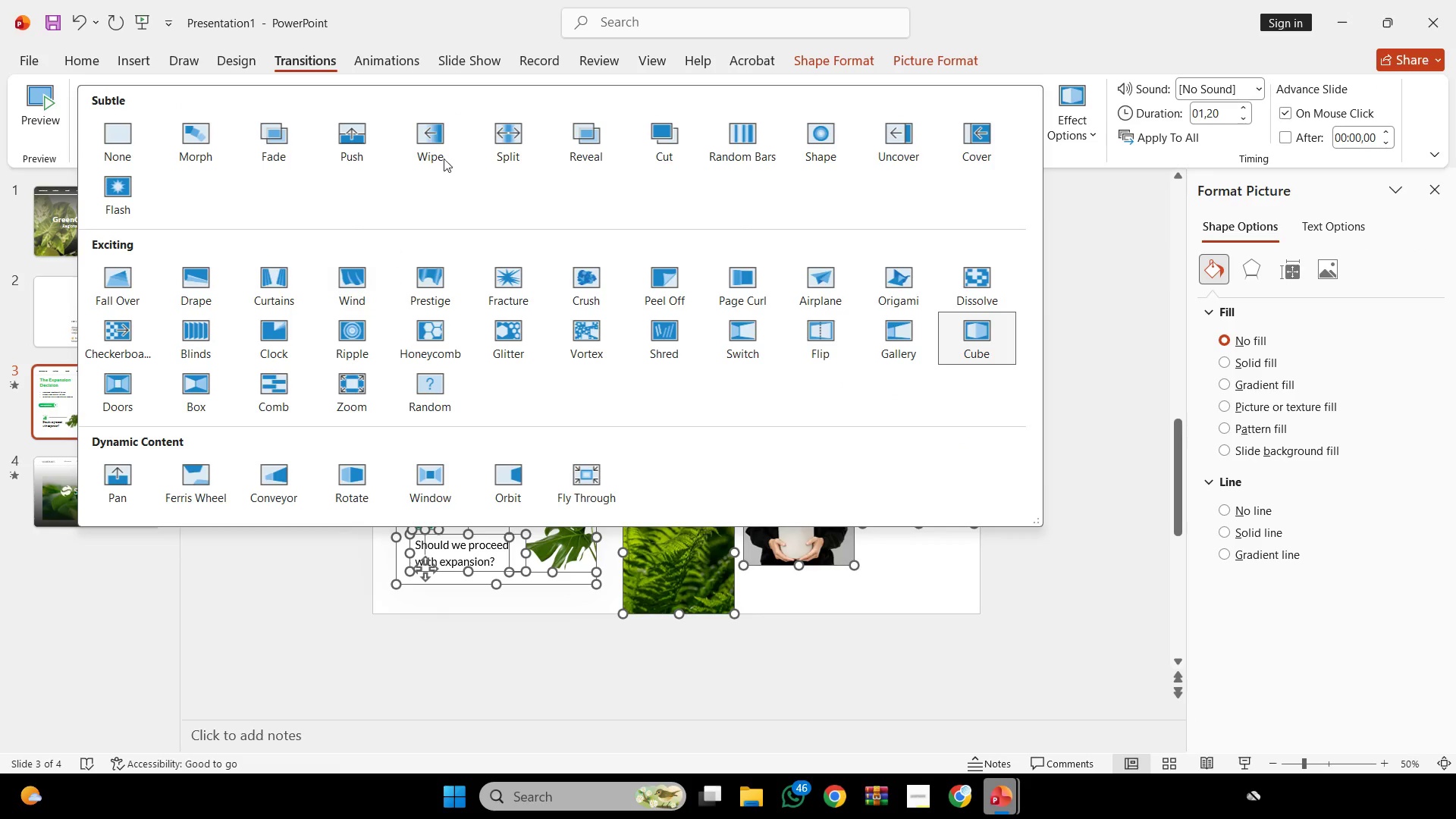 
left_click([399, 54])
 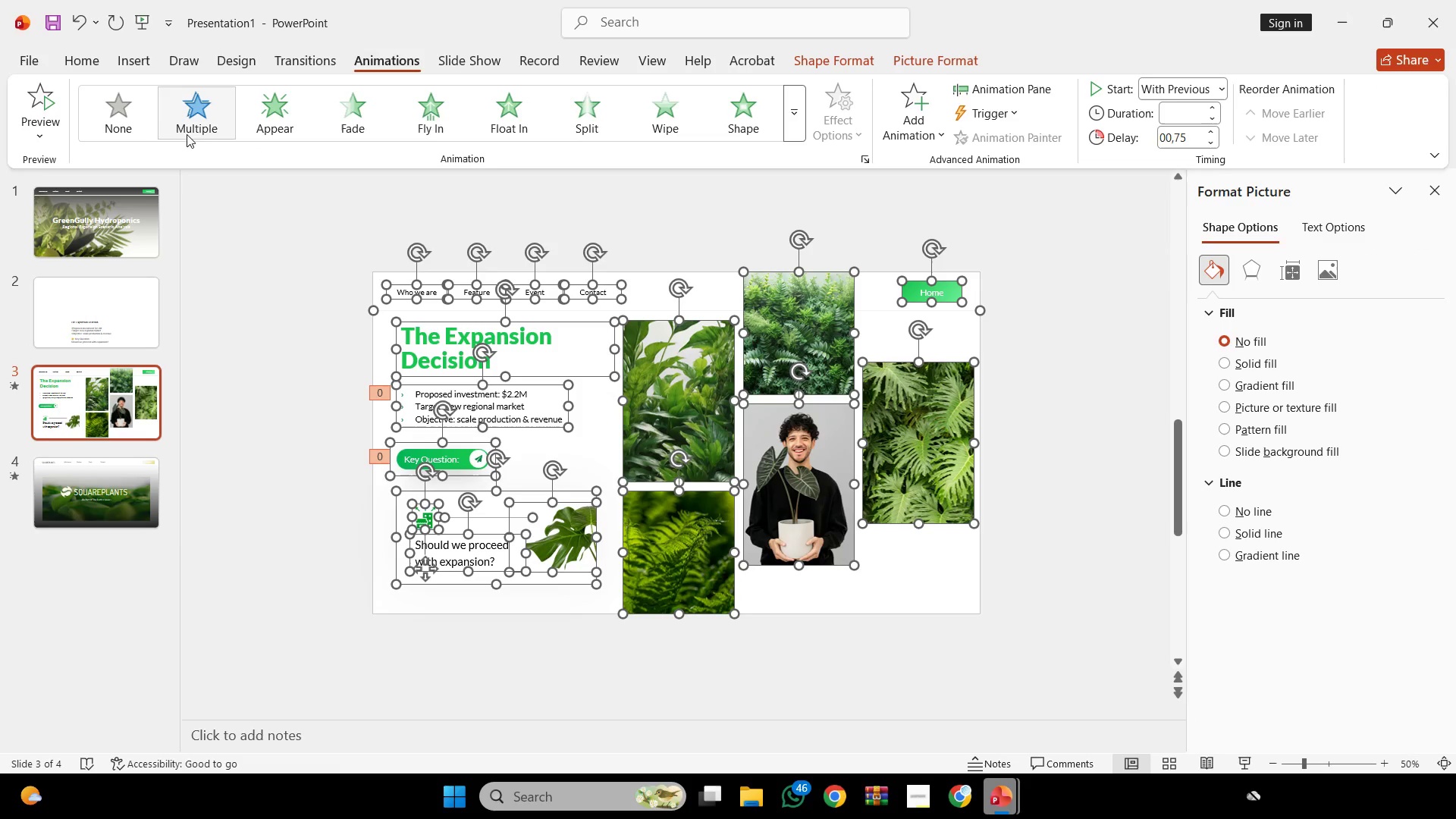 
left_click([140, 116])
 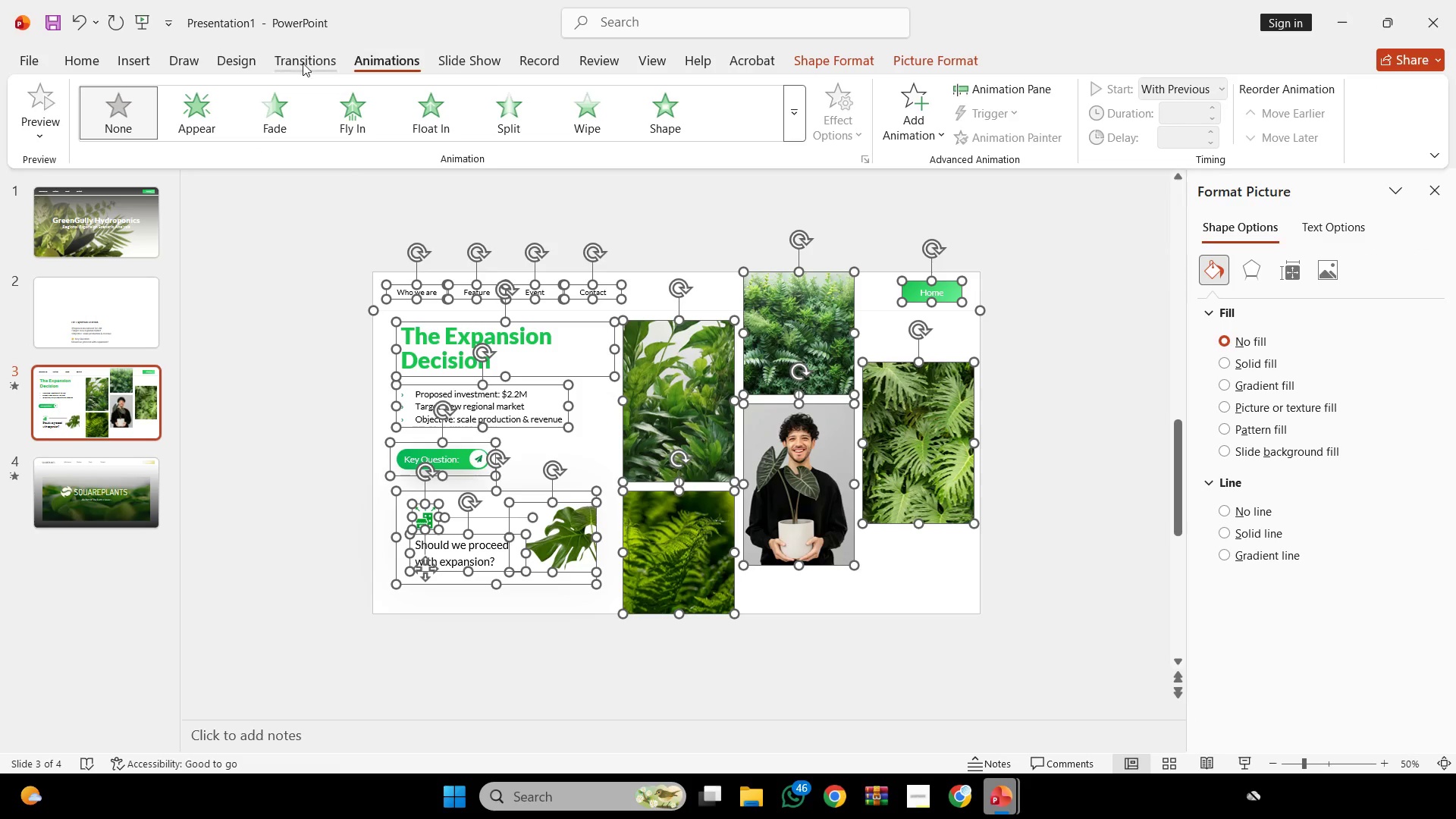 
left_click([305, 62])
 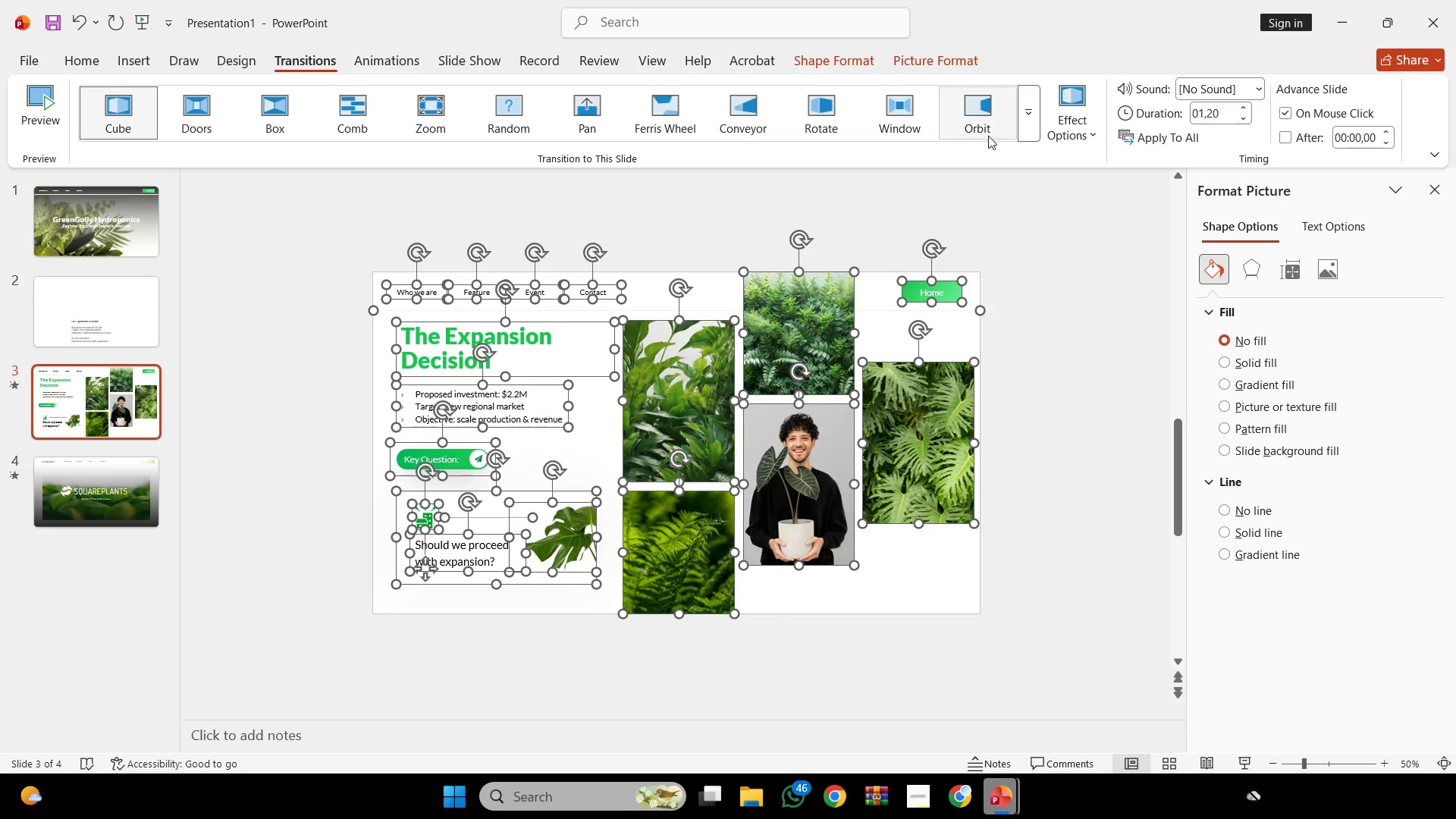 
left_click([1021, 134])
 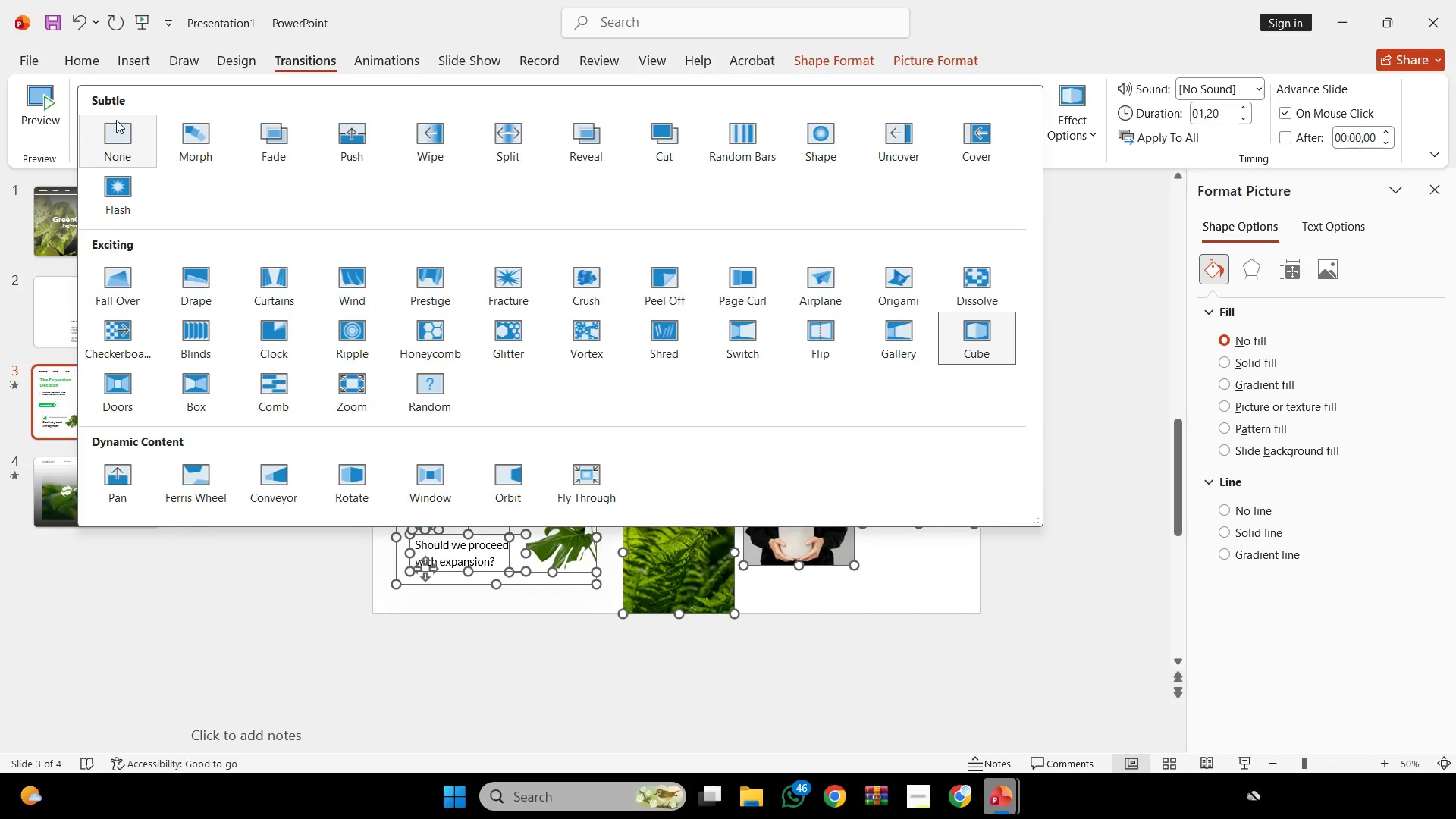 
left_click([116, 120])
 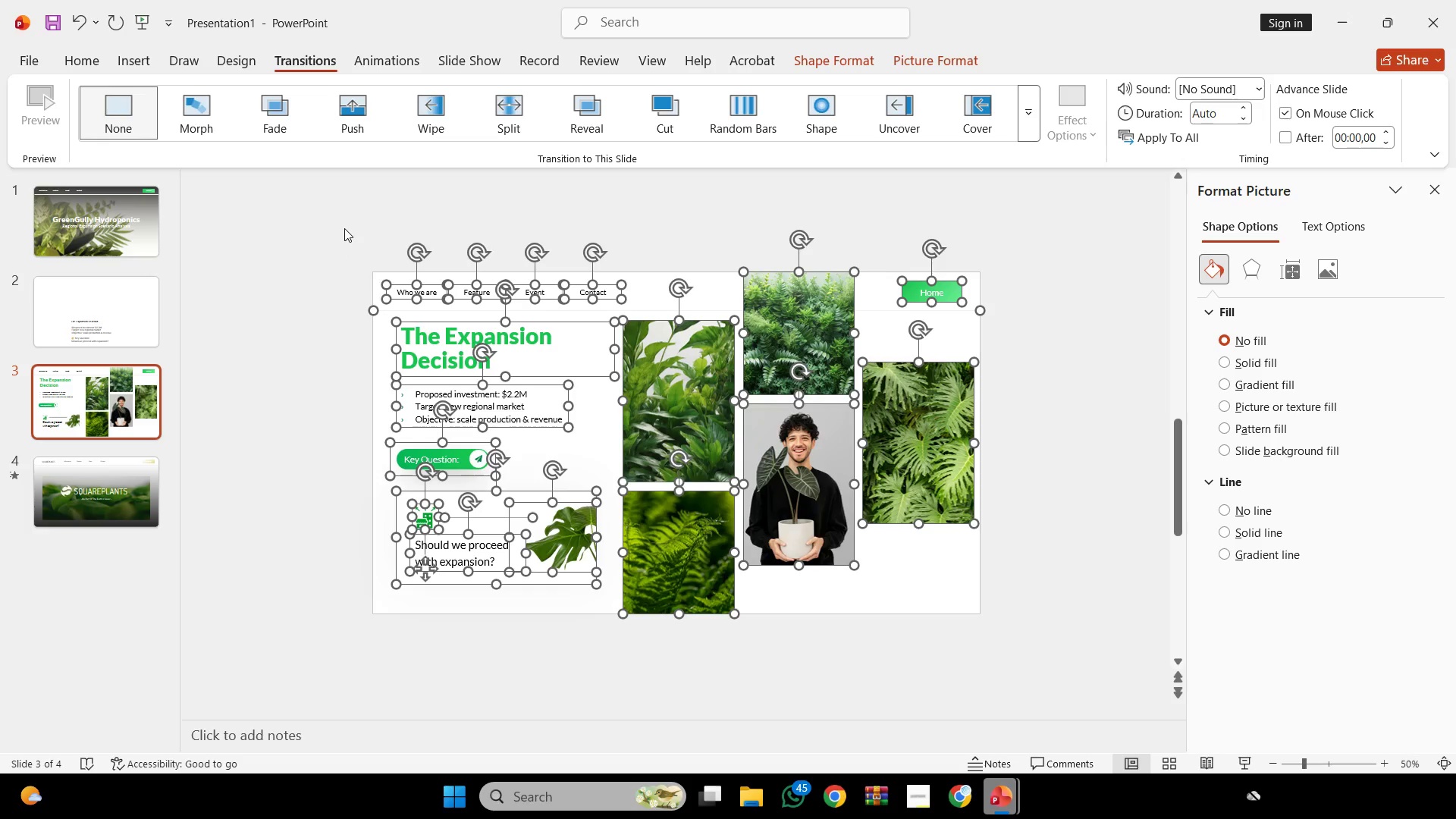 
wait(16.45)
 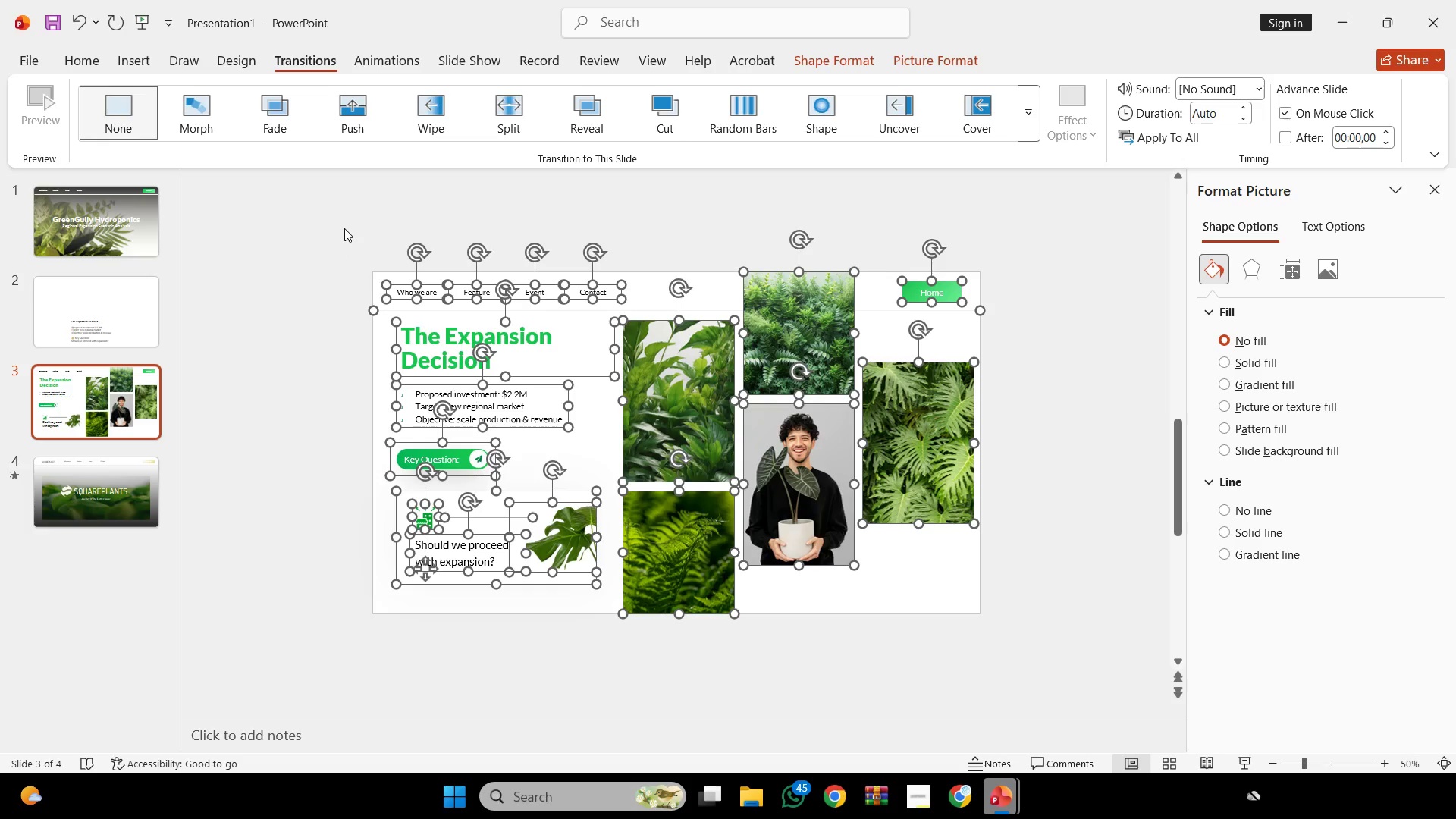 
left_click([670, 229])
 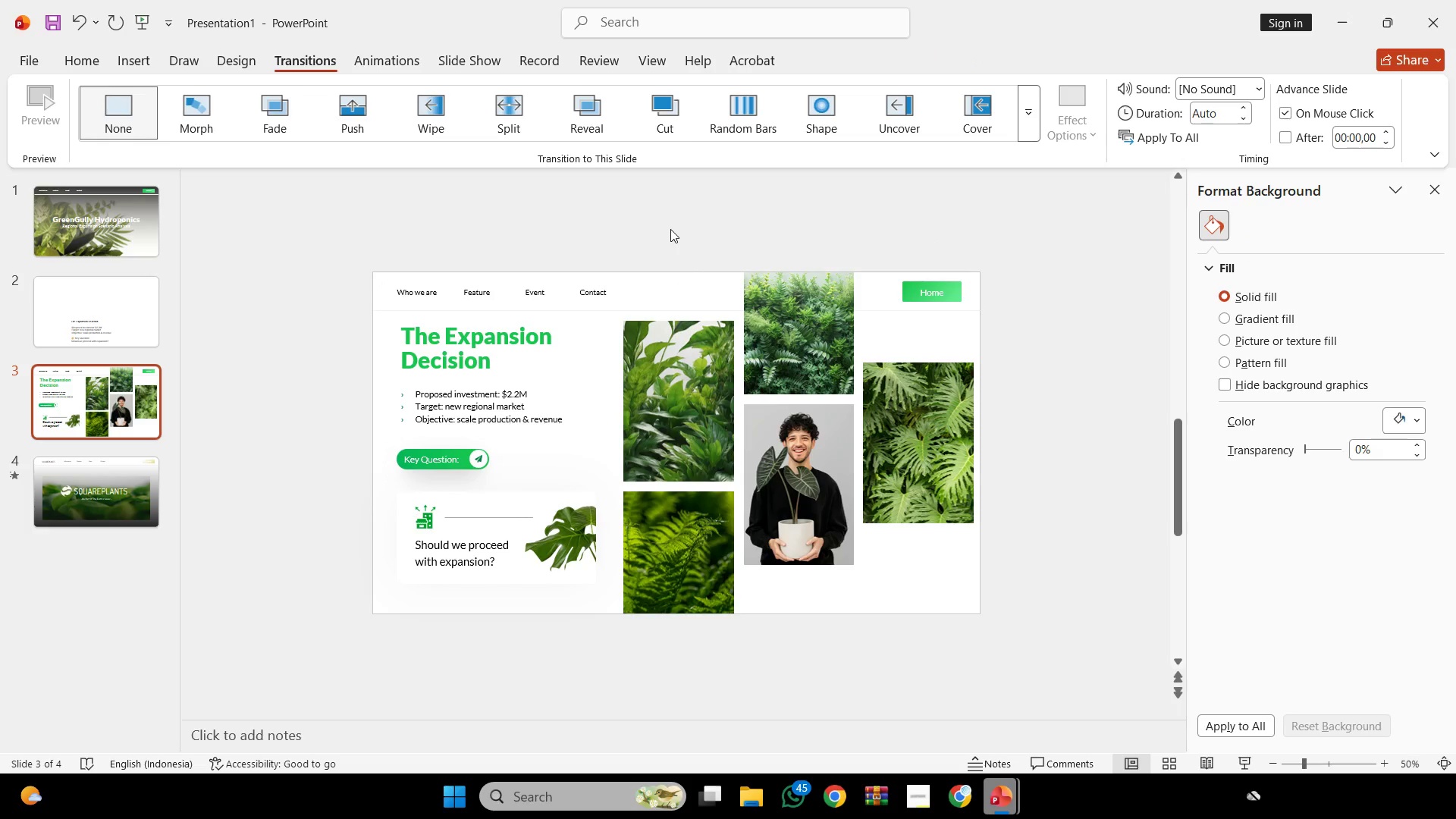 
wait(45.47)
 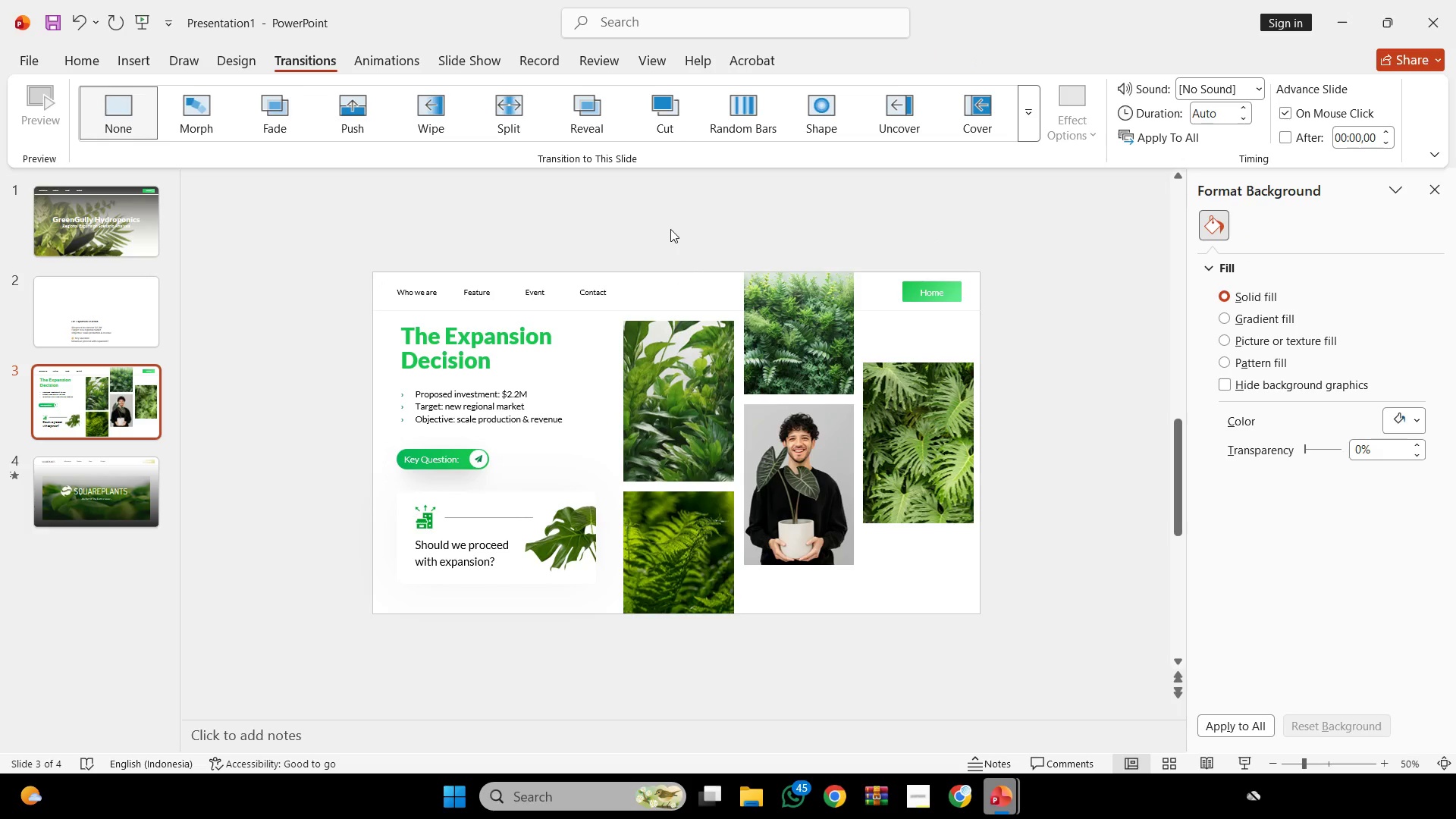 
left_click([532, 332])
 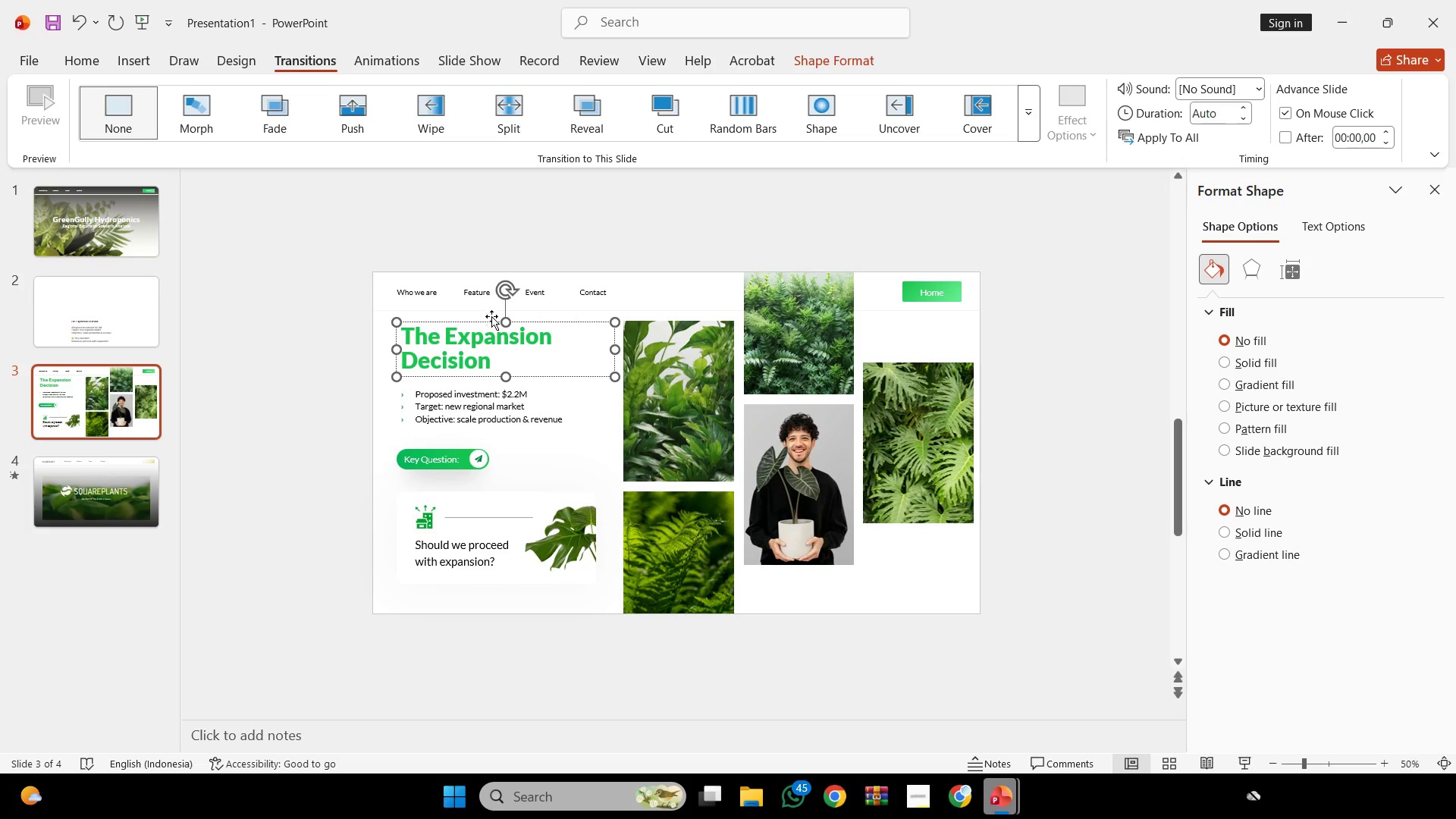 
left_click([484, 346])
 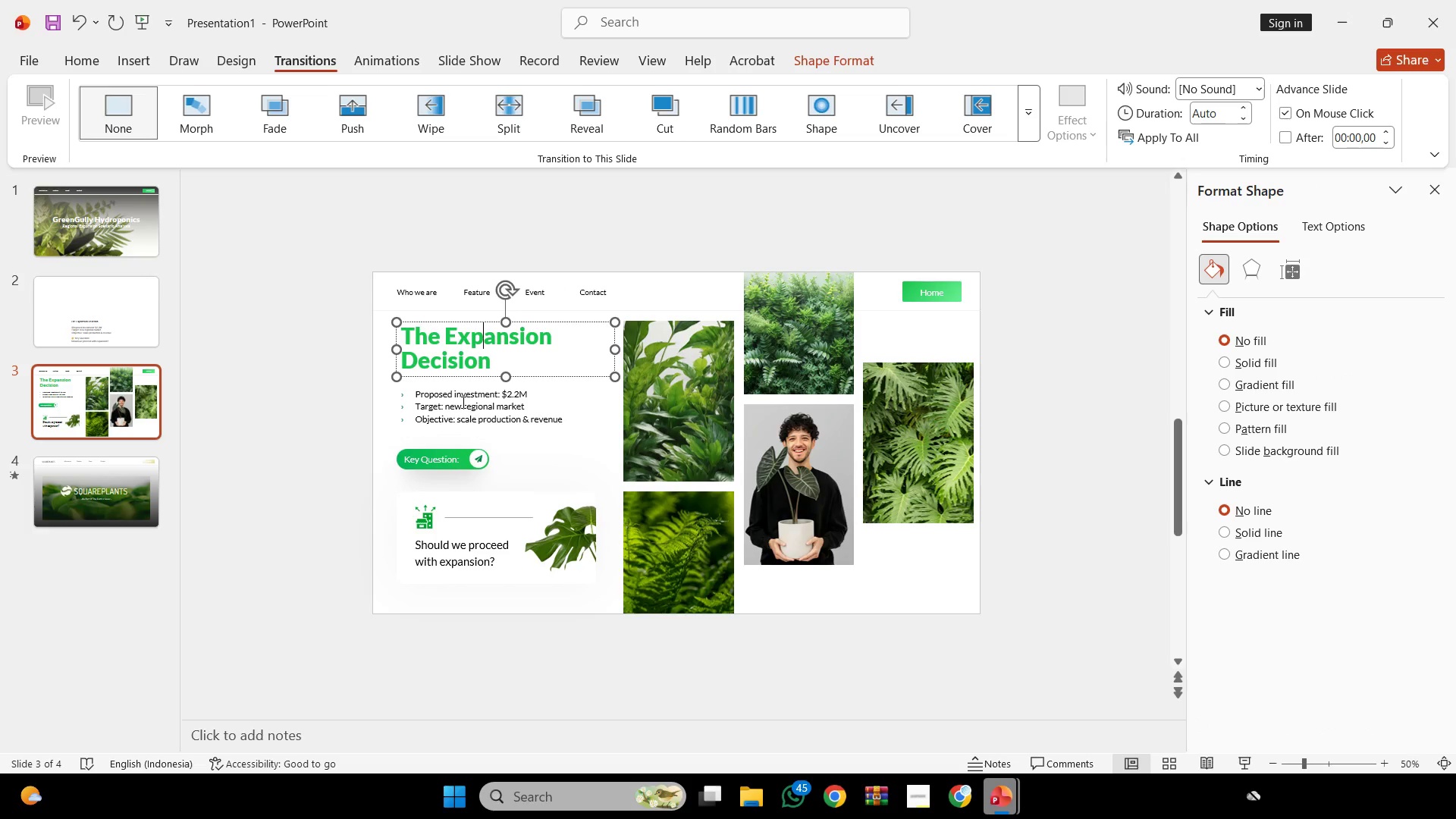 
left_click([462, 403])
 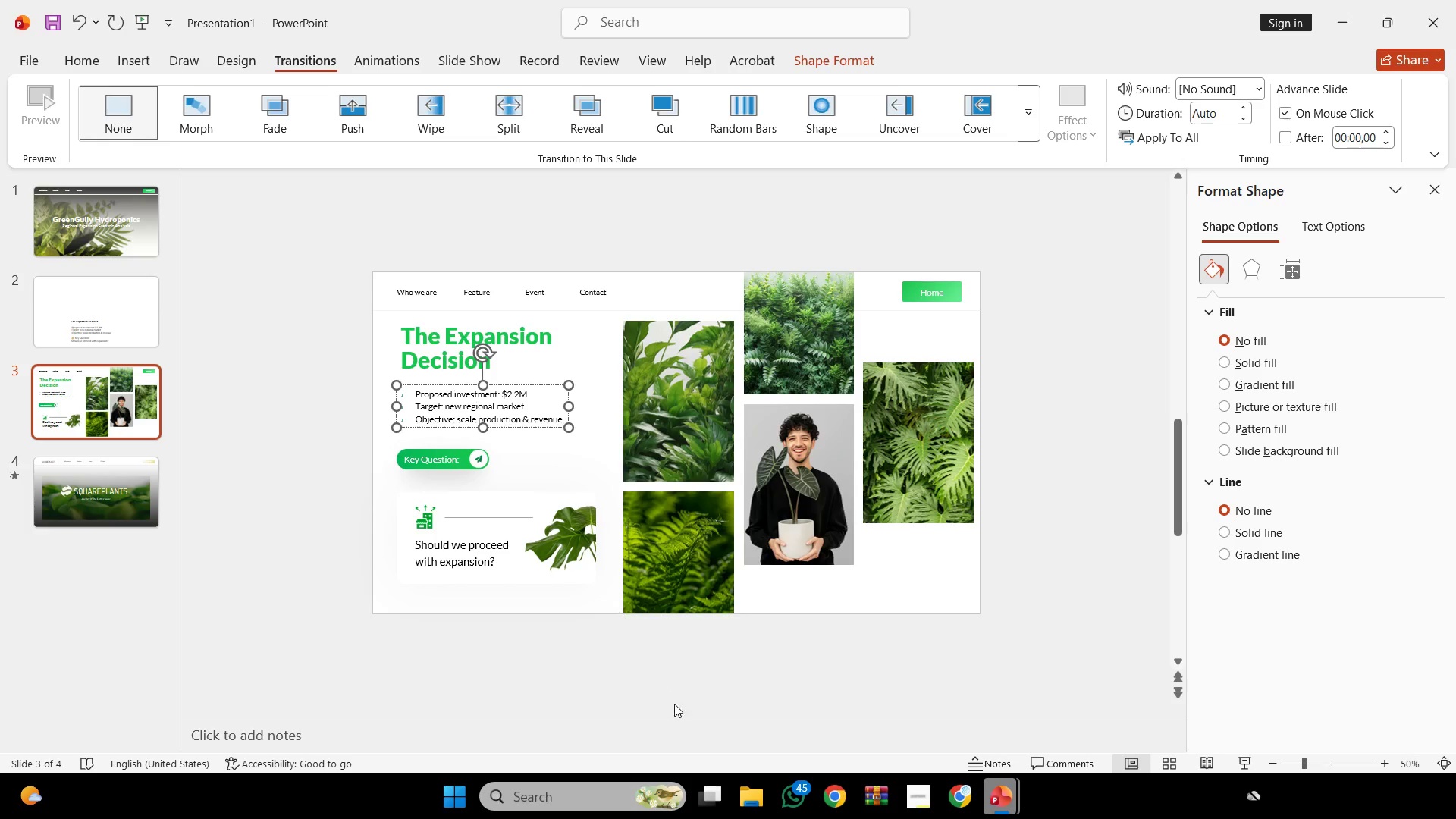 
wait(55.33)
 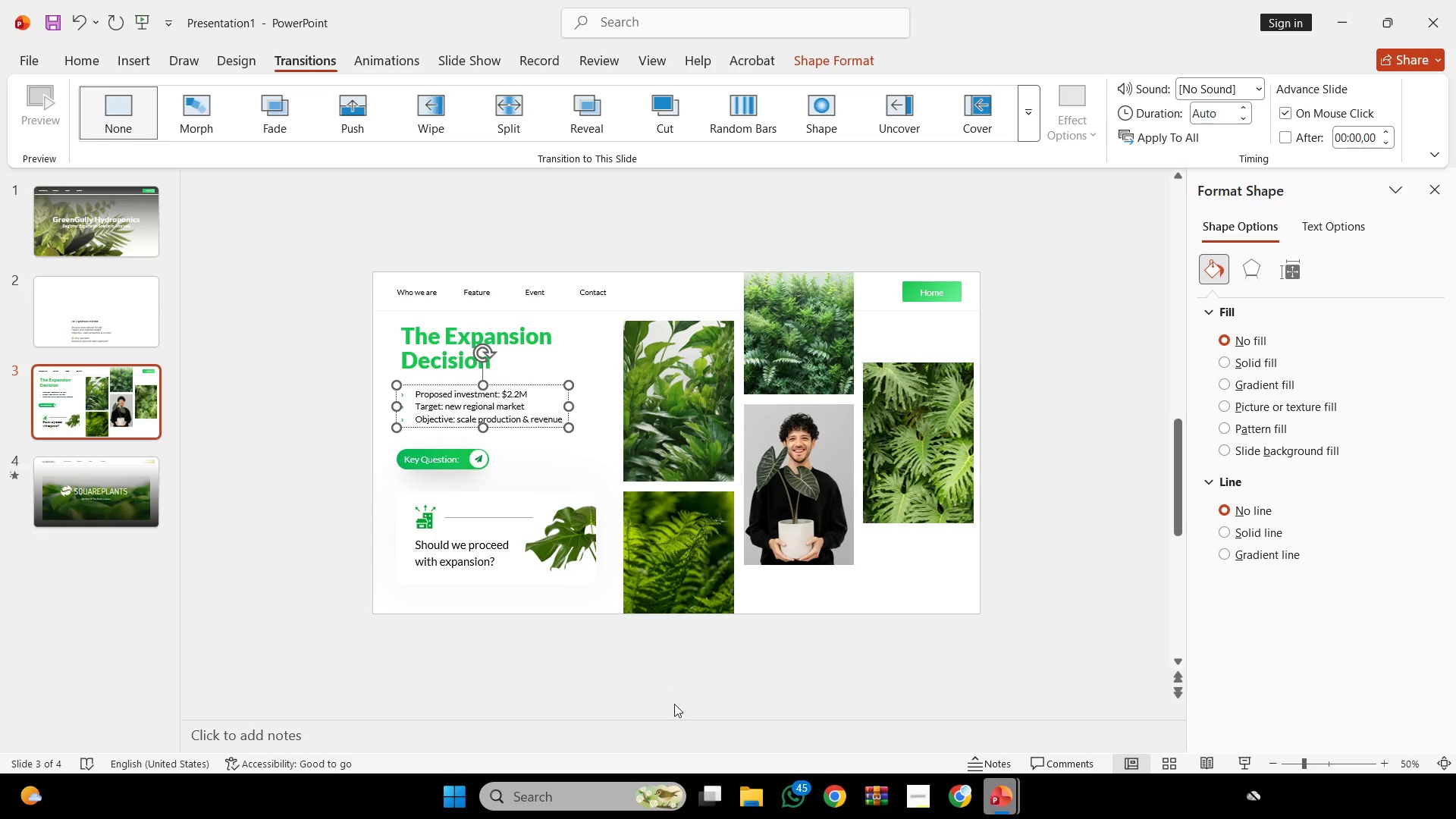 
left_click([862, 672])
 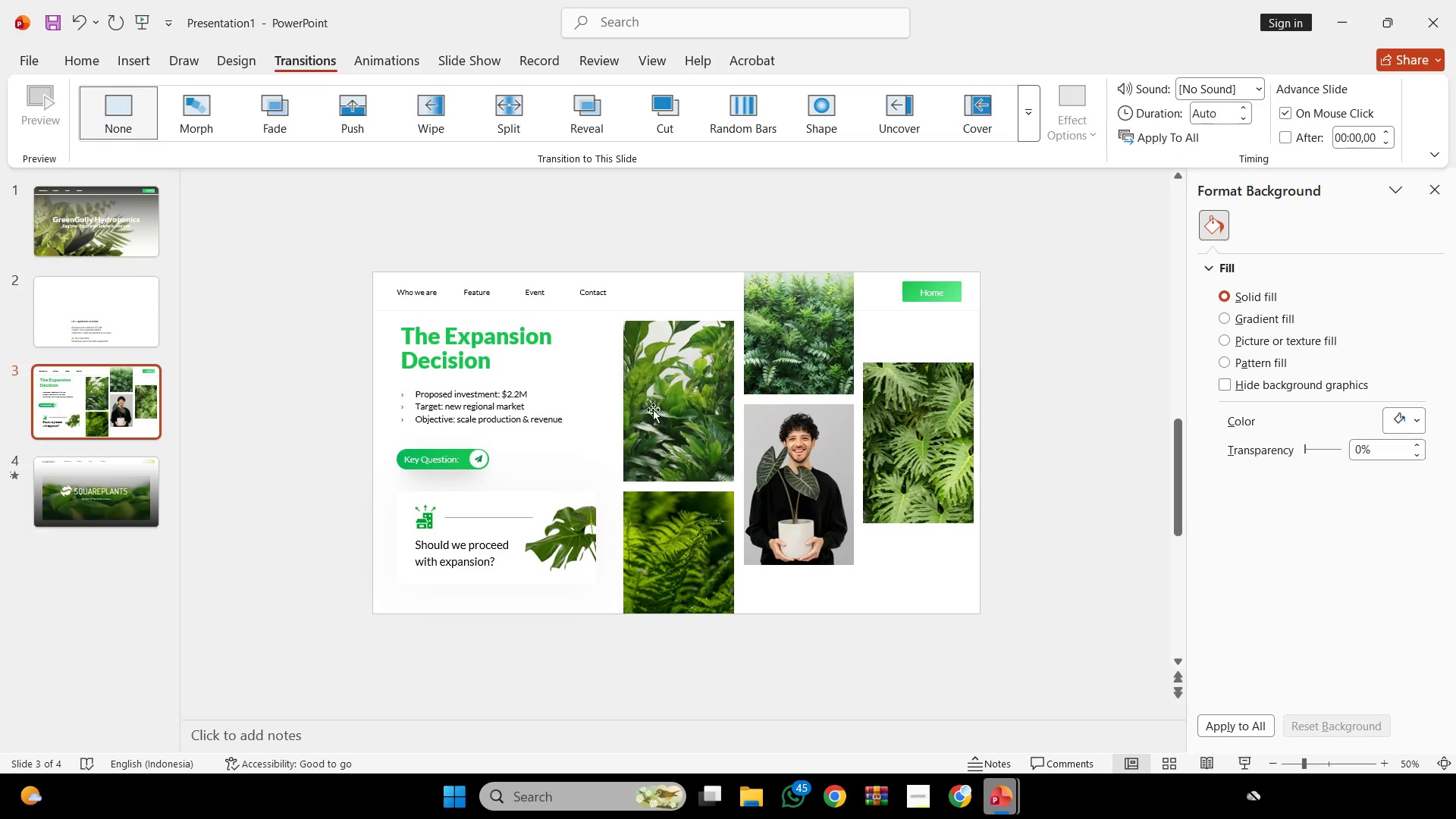 
wait(20.55)
 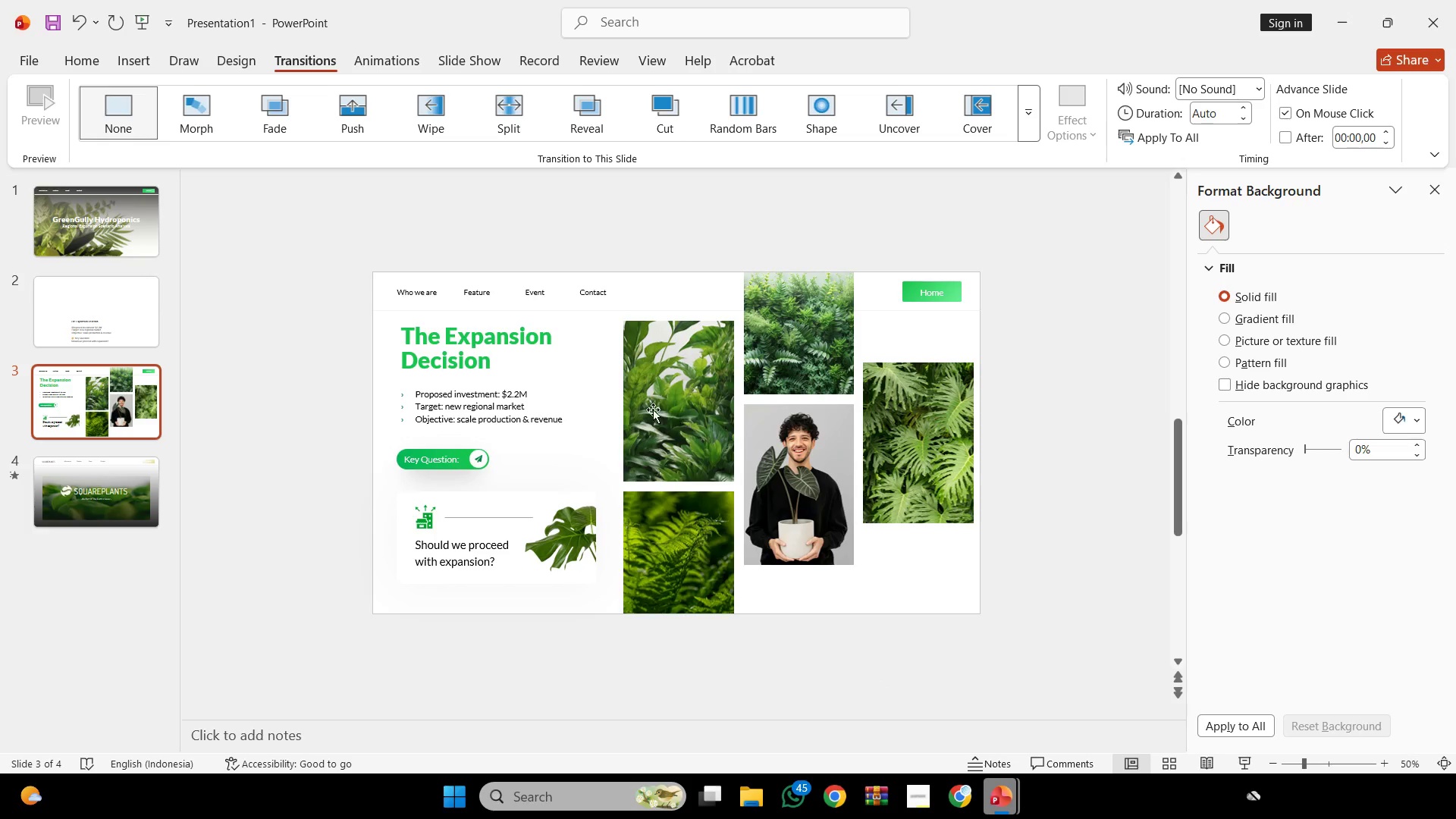 
left_click([77, 486])
 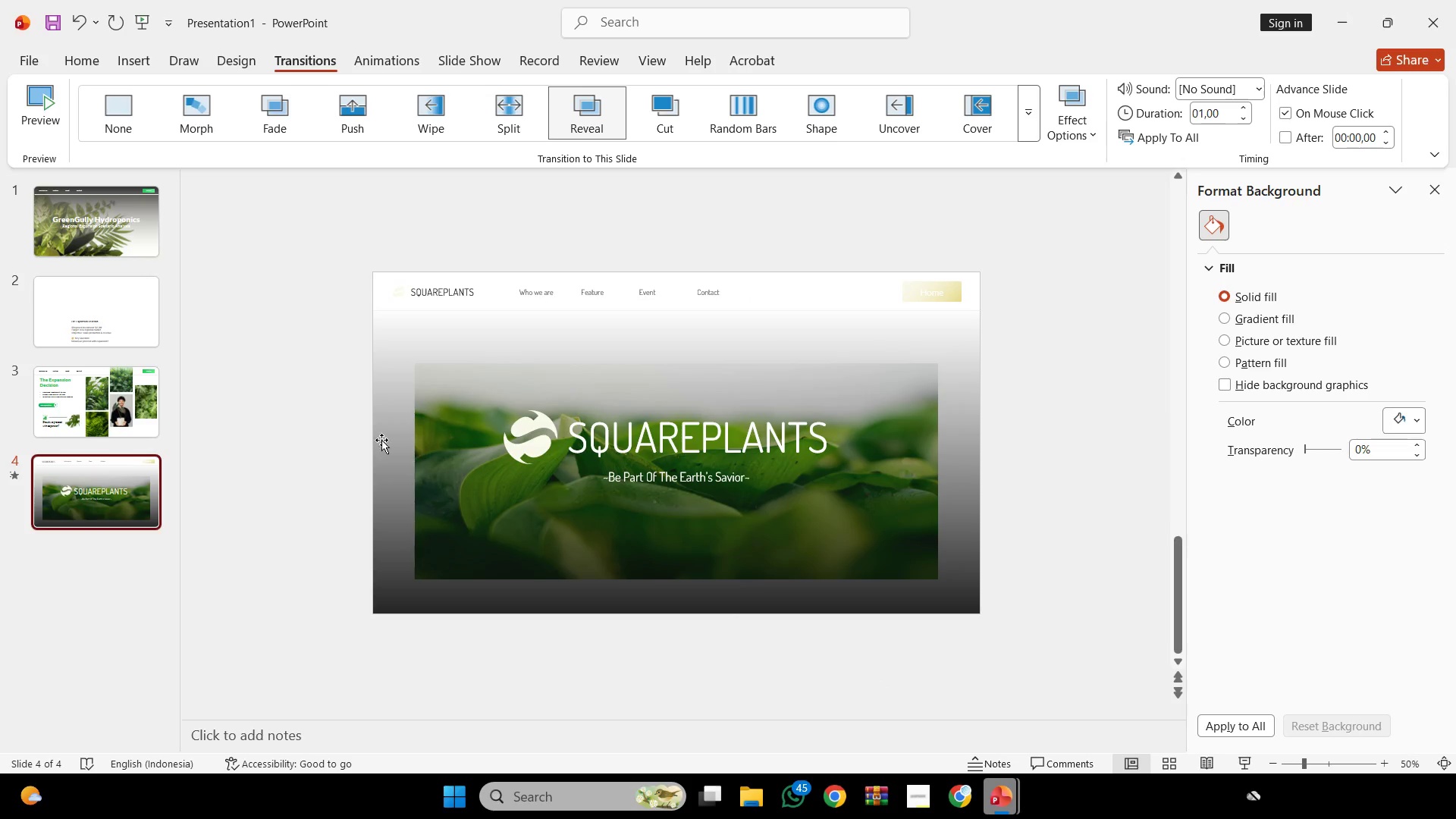 
left_click([406, 431])
 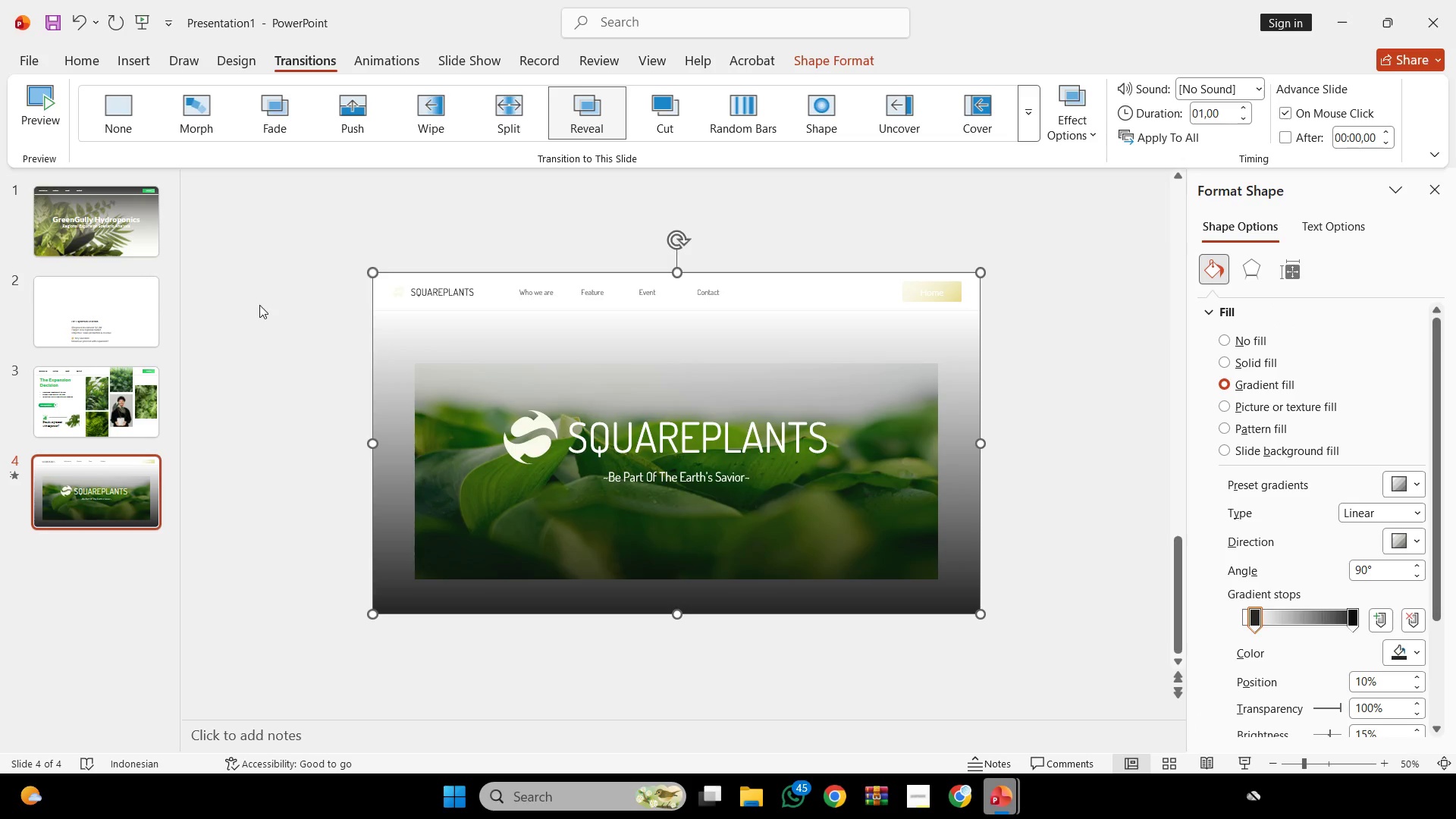 
left_click([217, 309])
 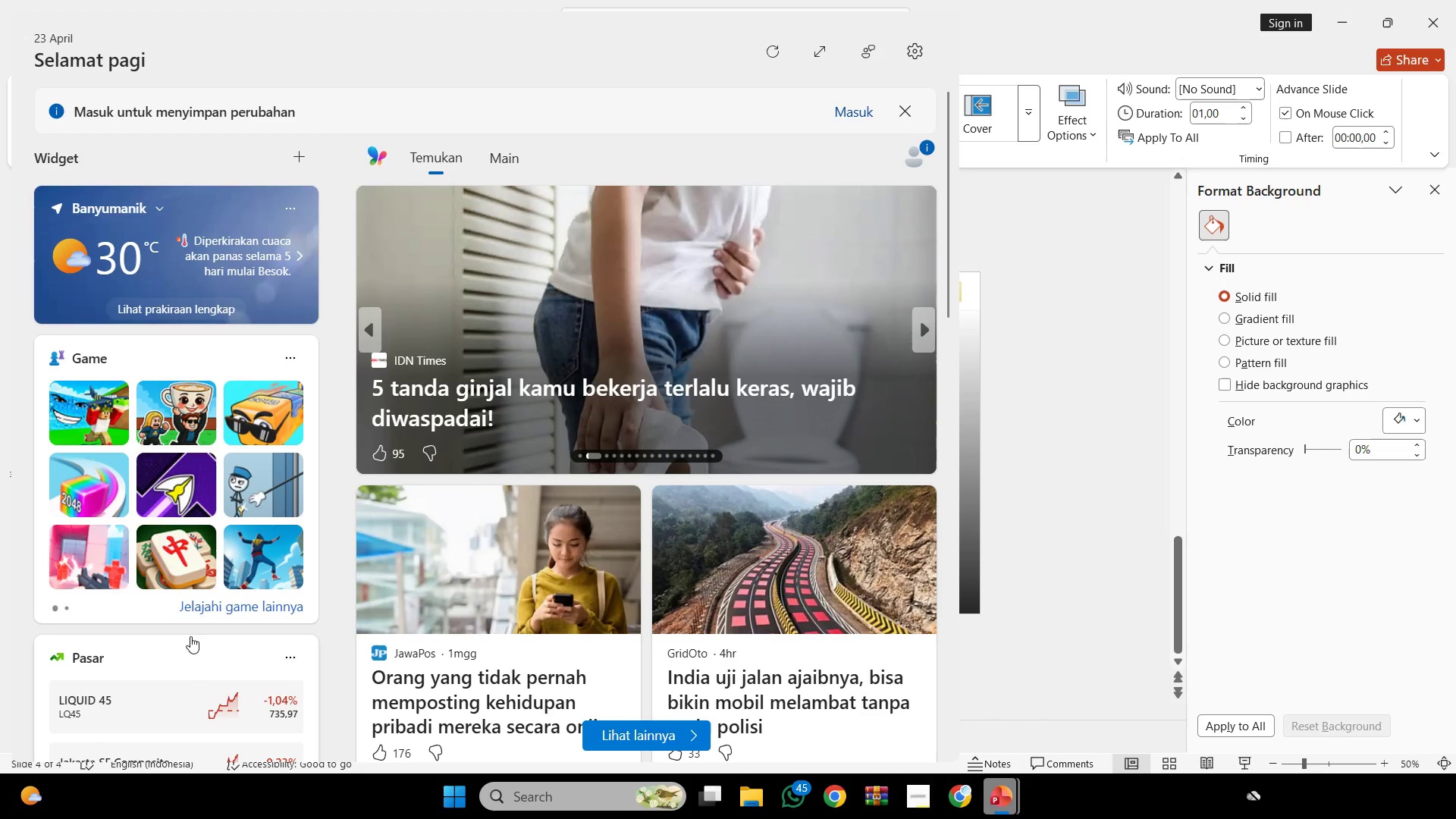 
wait(16.49)
 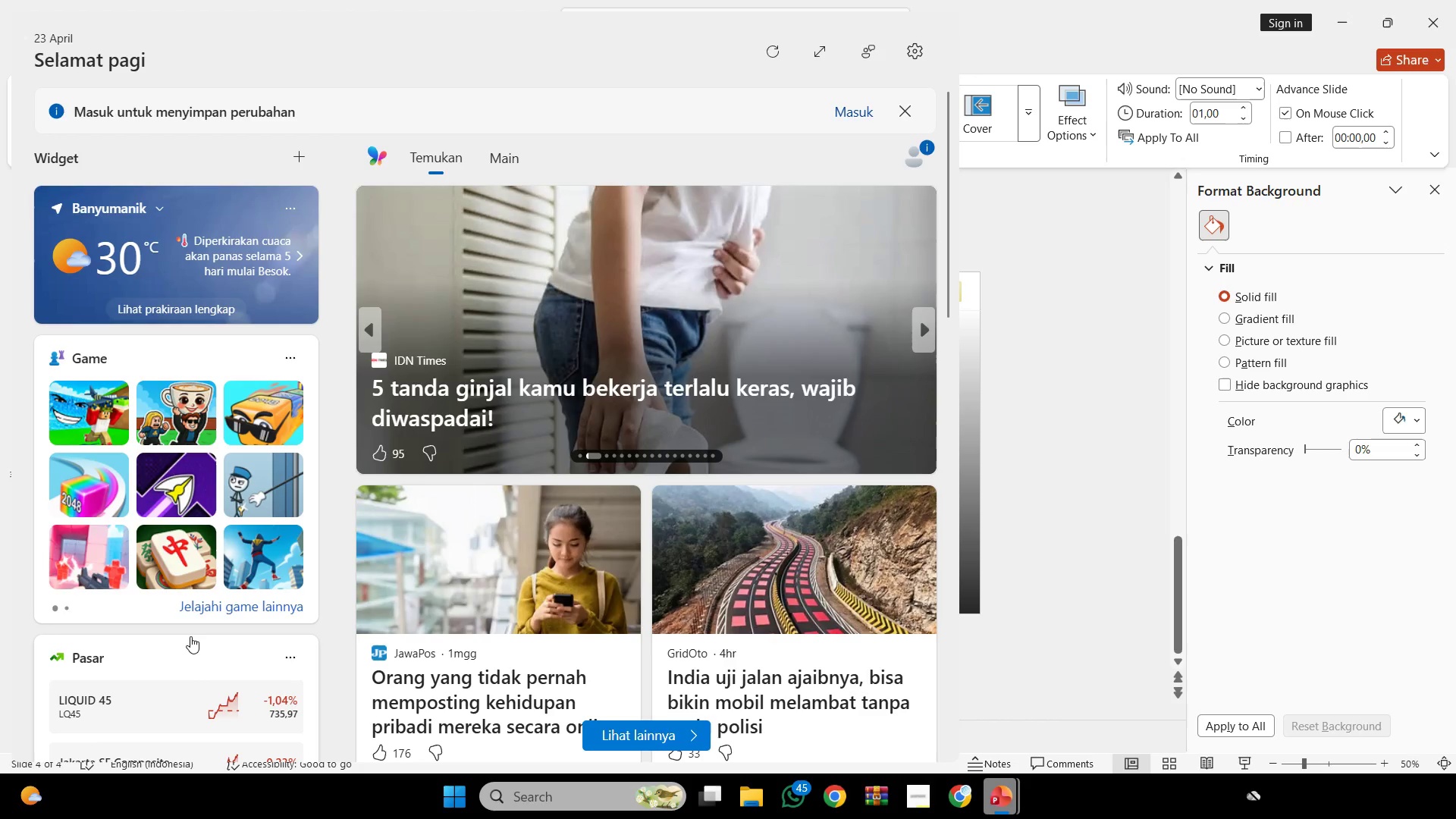 
left_click([923, 811])